 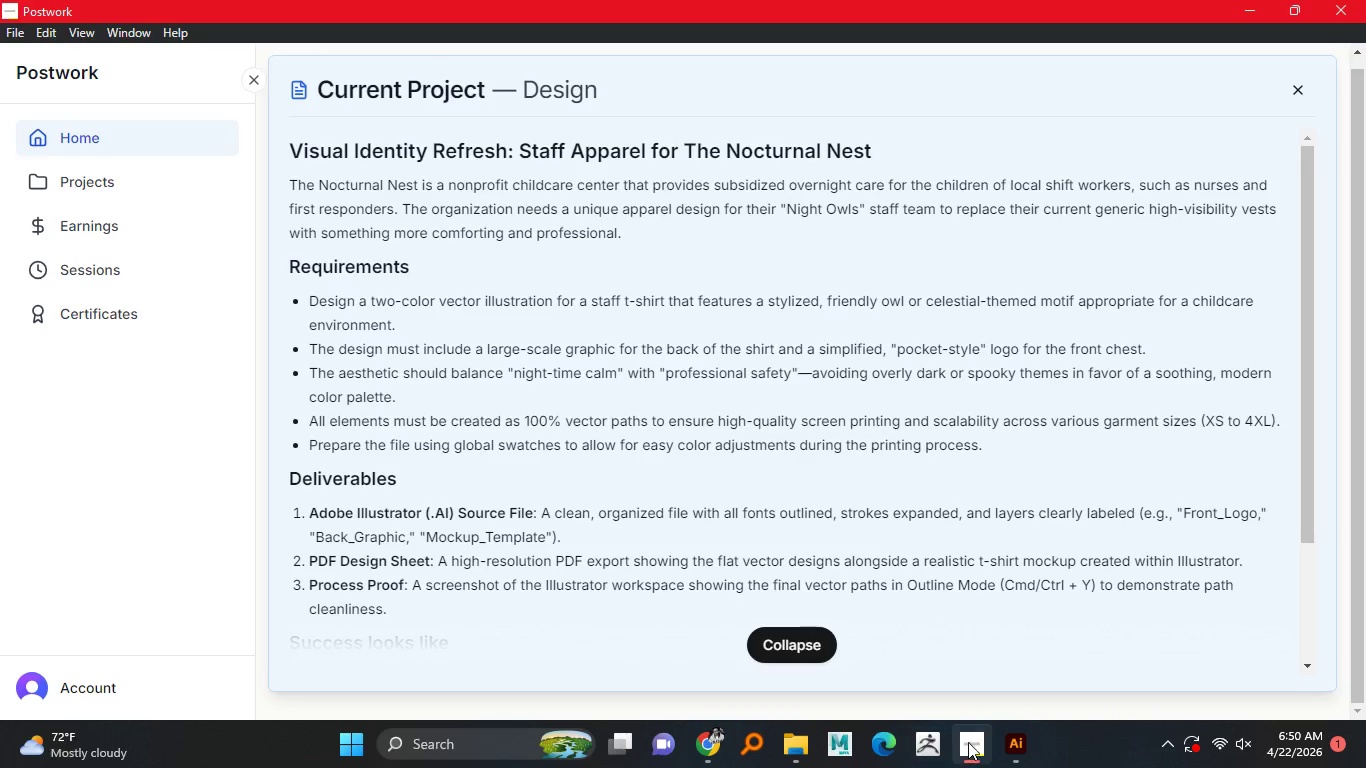 
key(Control+A)
 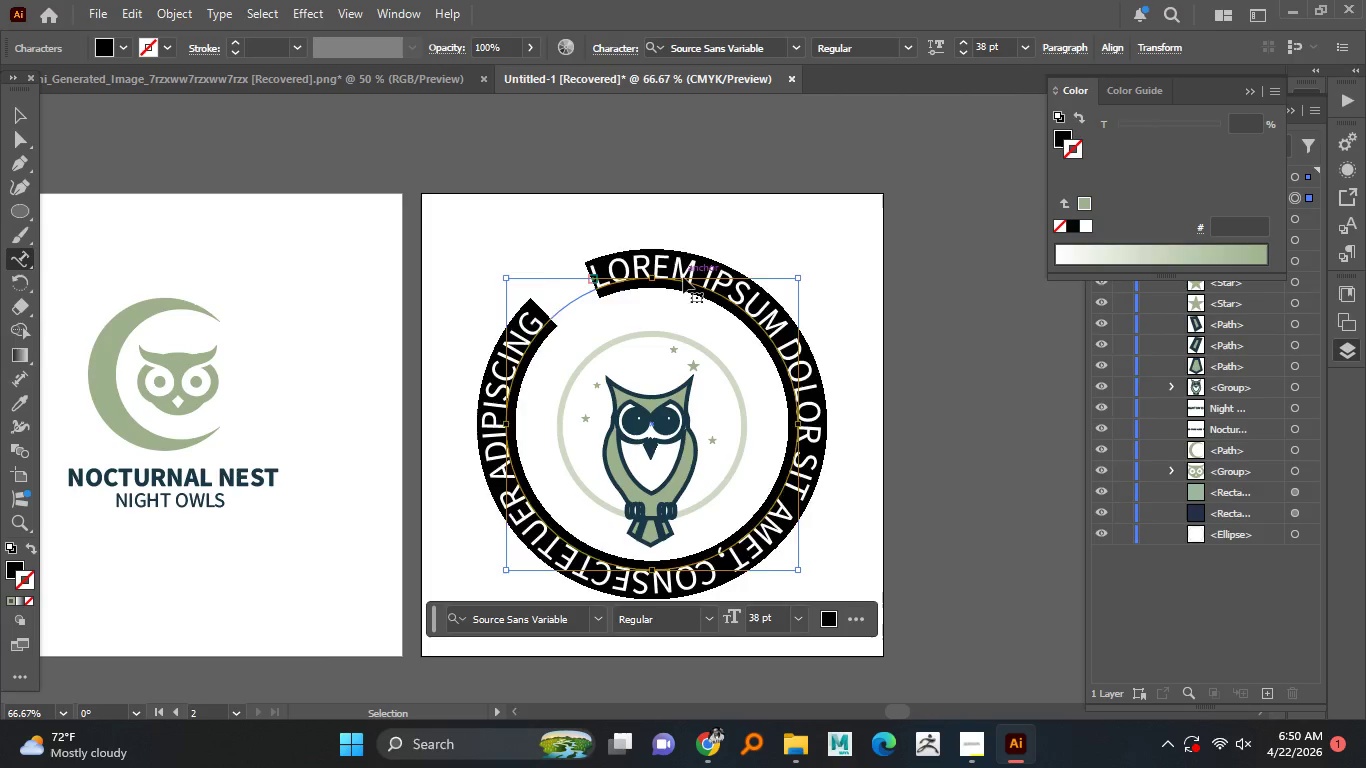 
key(Control+V)
 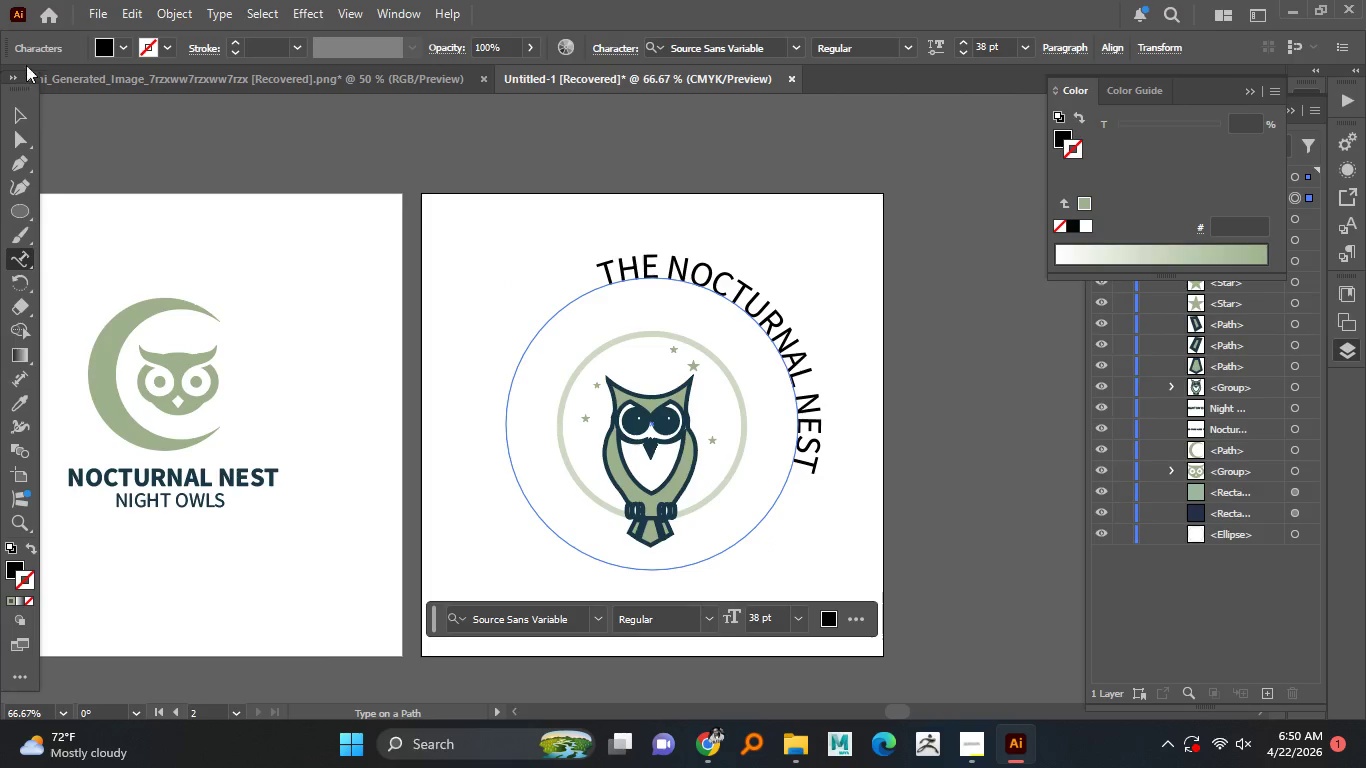 
left_click([9, 117])
 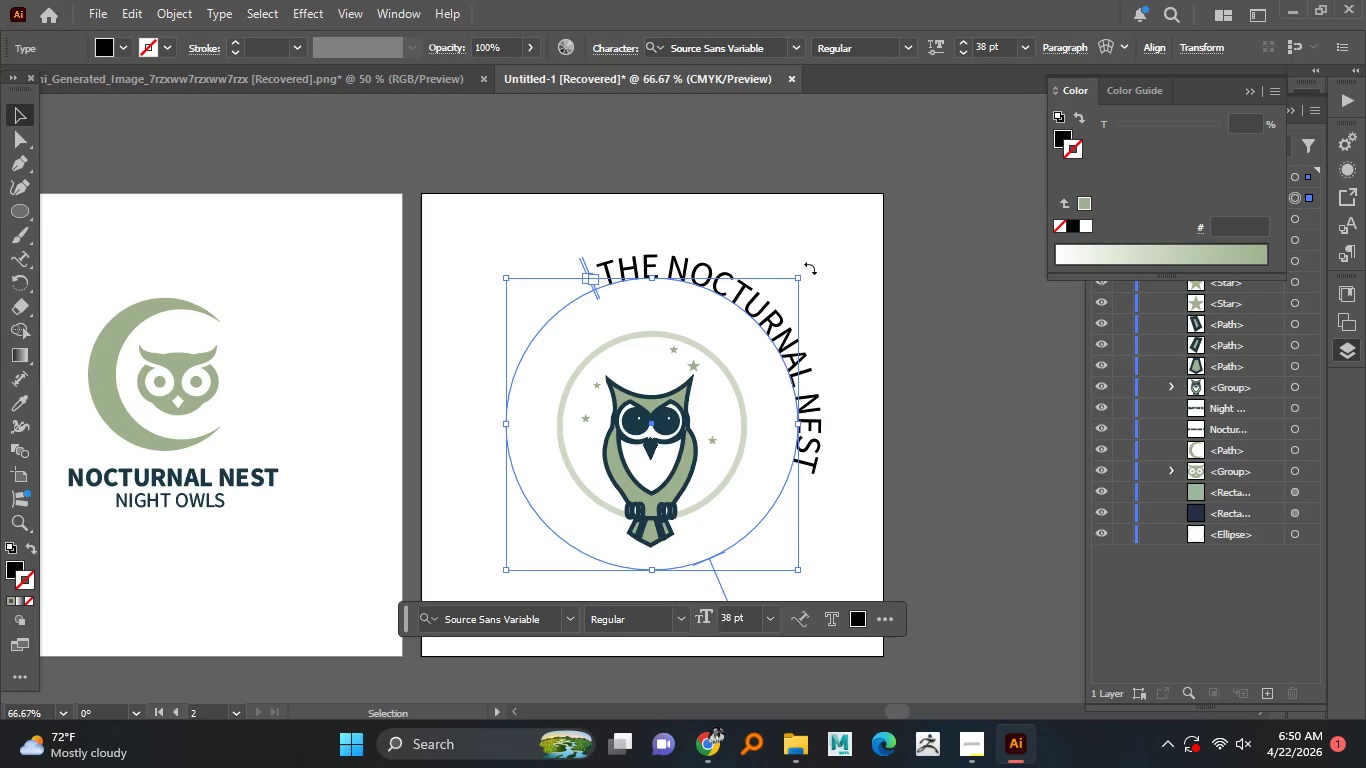 
left_click_drag(start_coordinate=[810, 268], to_coordinate=[660, 226])
 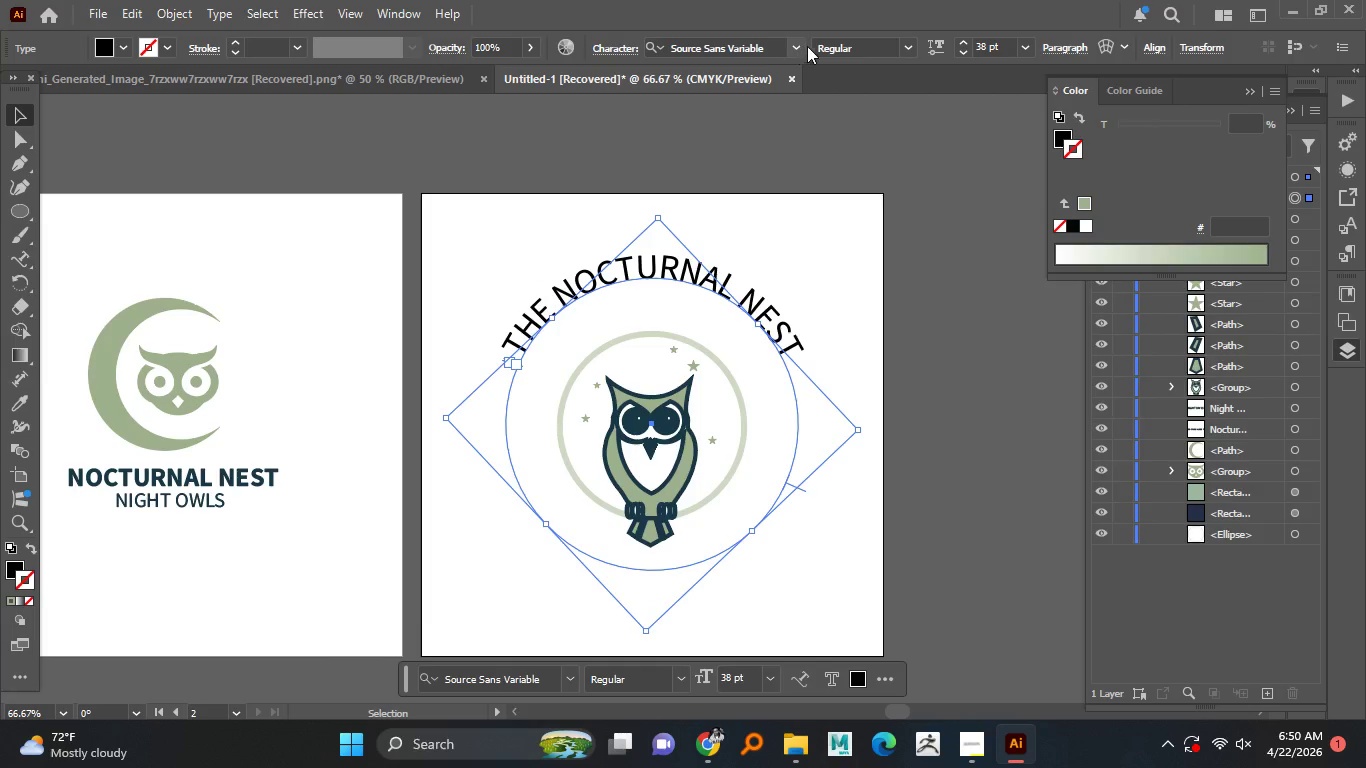 
left_click([913, 46])
 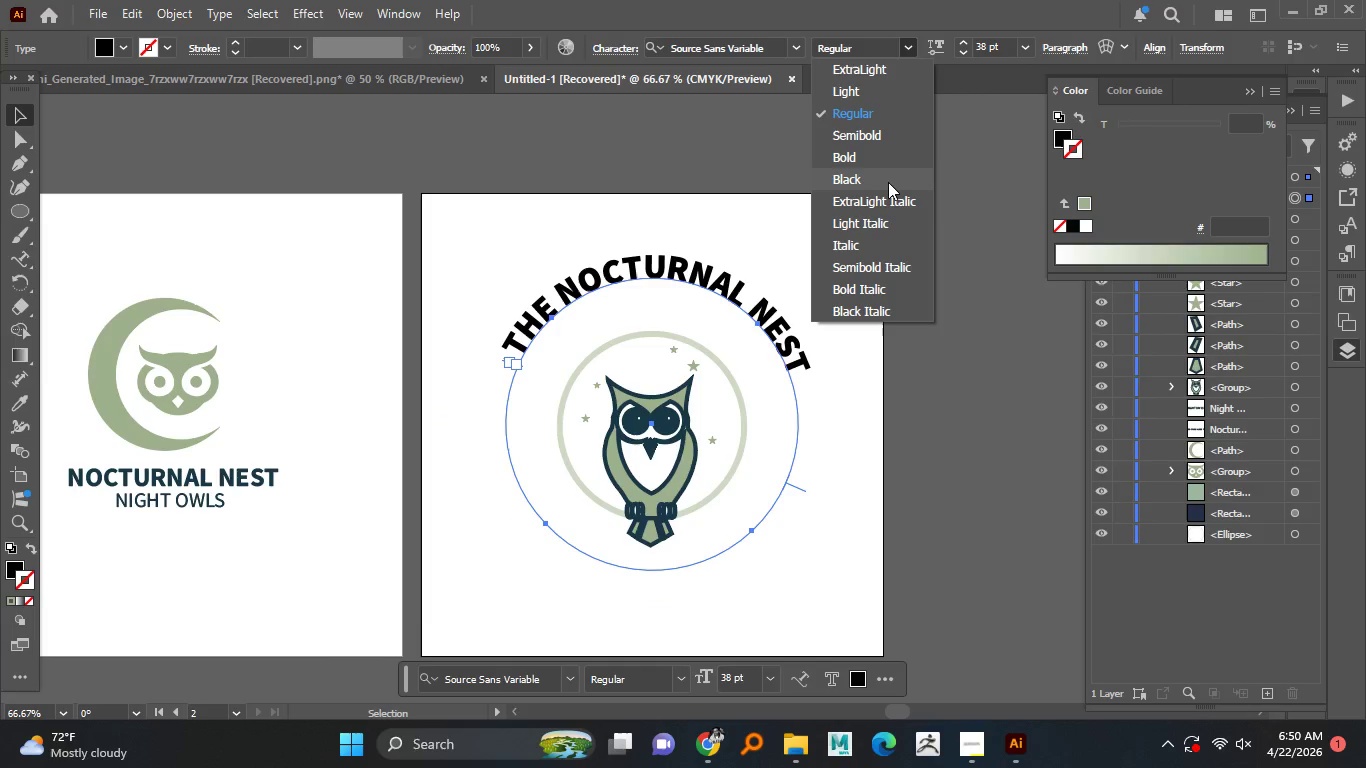 
left_click([888, 182])
 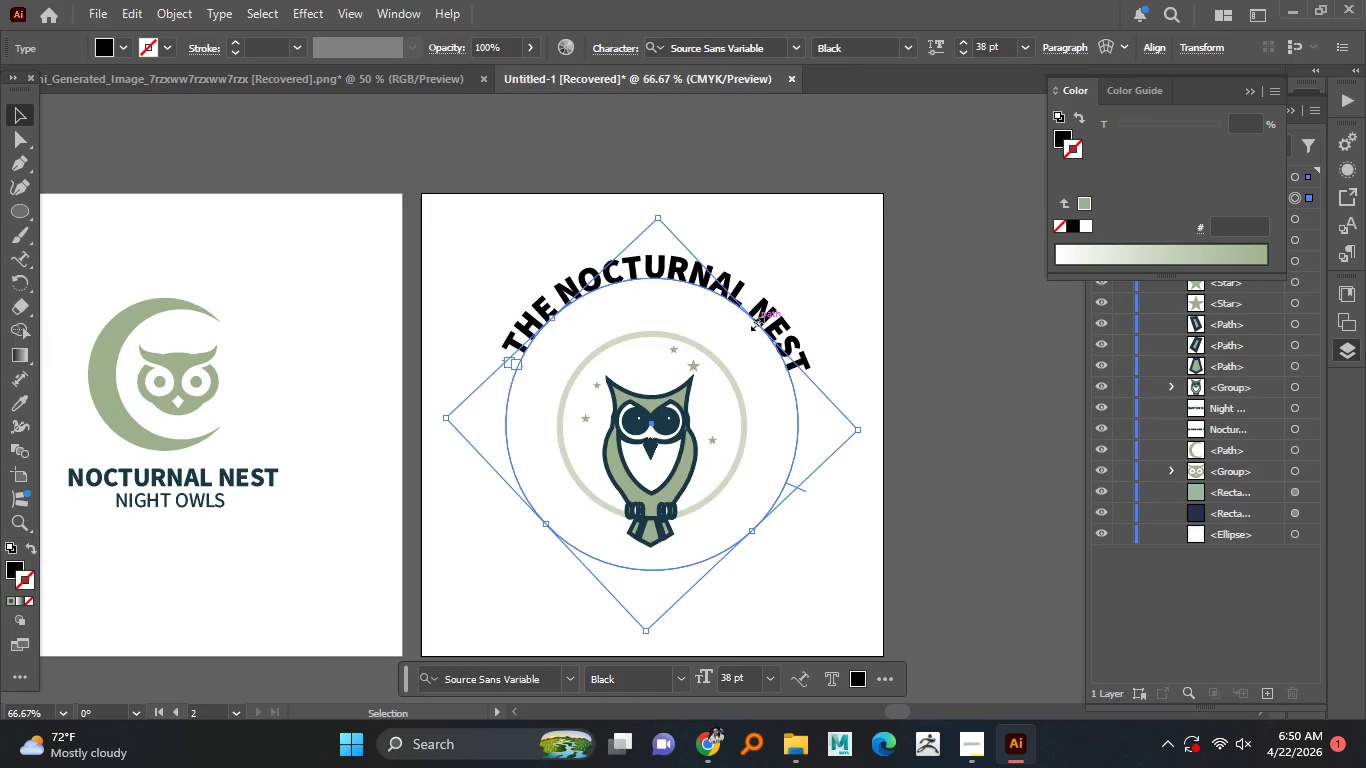 
hold_key(key=AltLeft, duration=2.52)
hold_key(key=ShiftLeft, duration=1.52)
left_click_drag(start_coordinate=[755, 322], to_coordinate=[711, 335])
 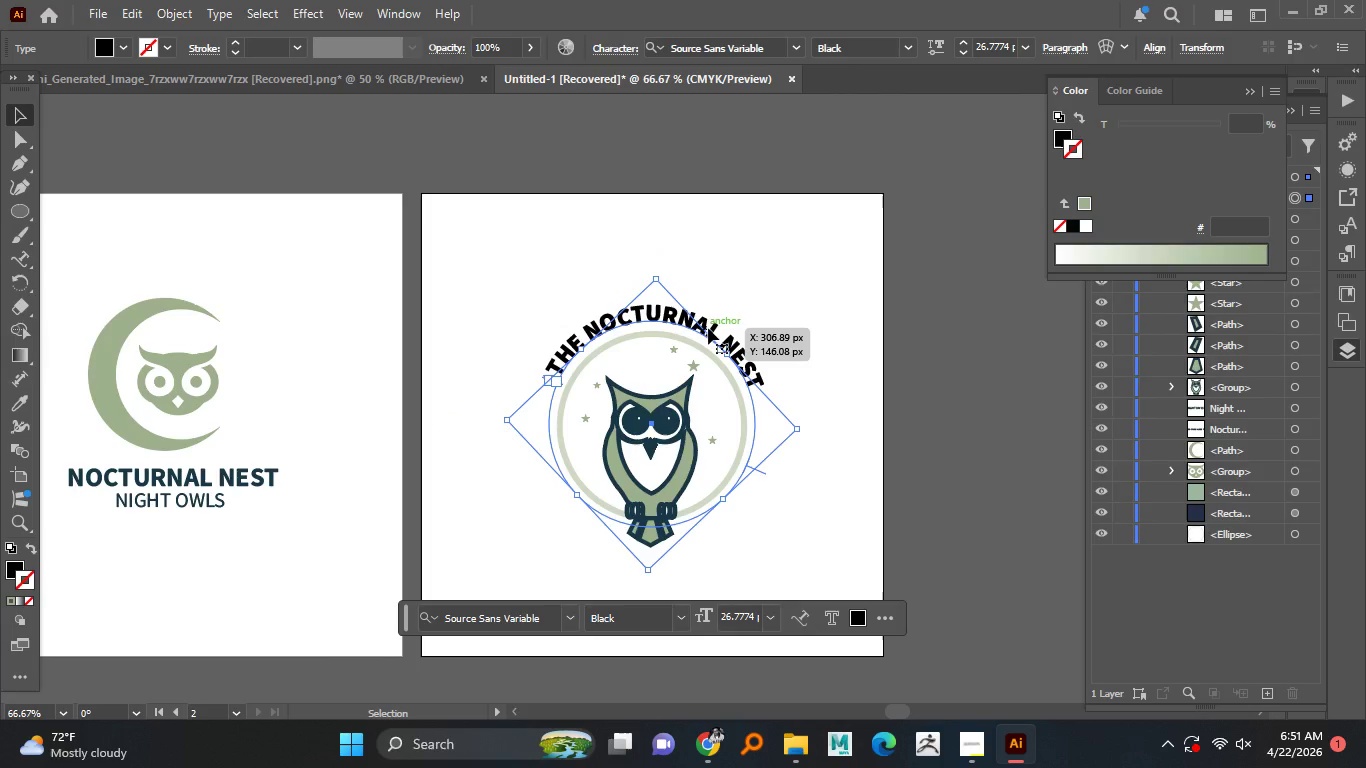 
hold_key(key=ShiftLeft, duration=0.86)
 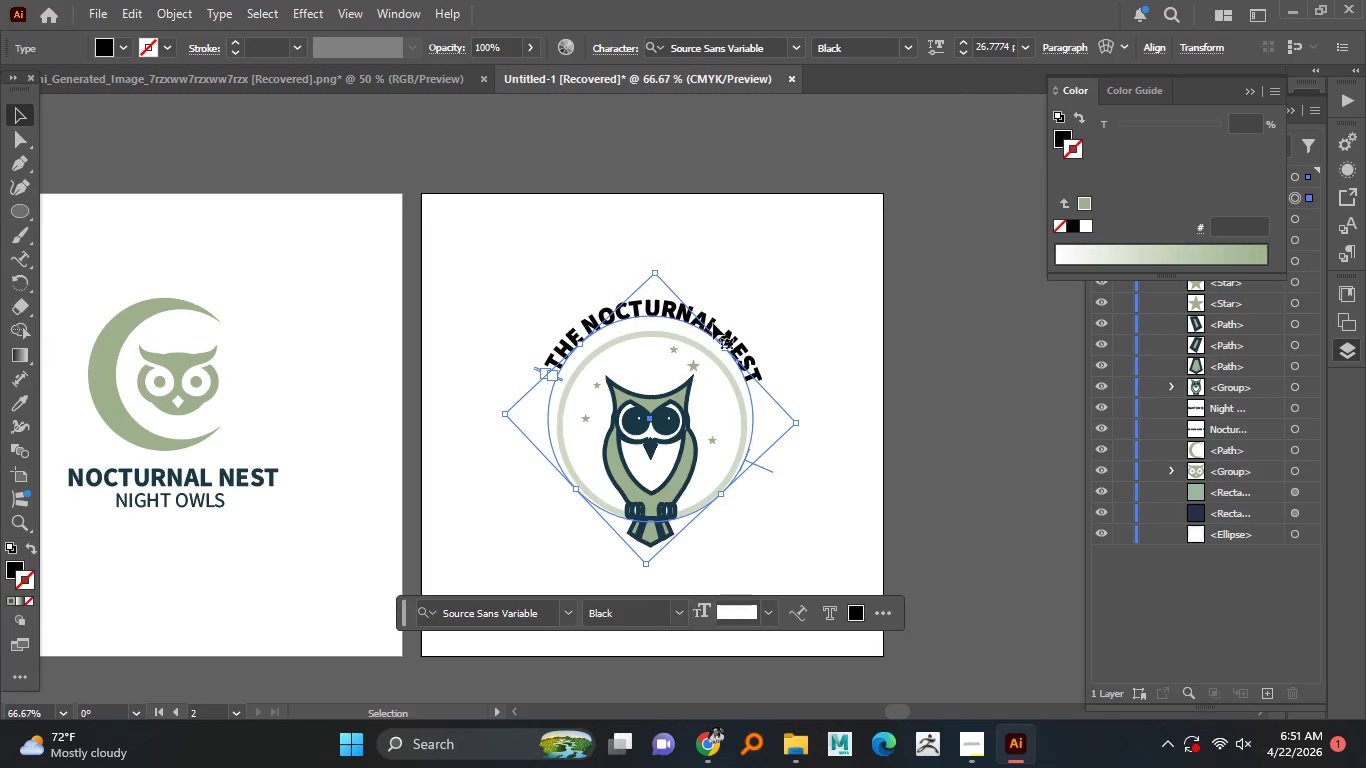 
wait(5.41)
 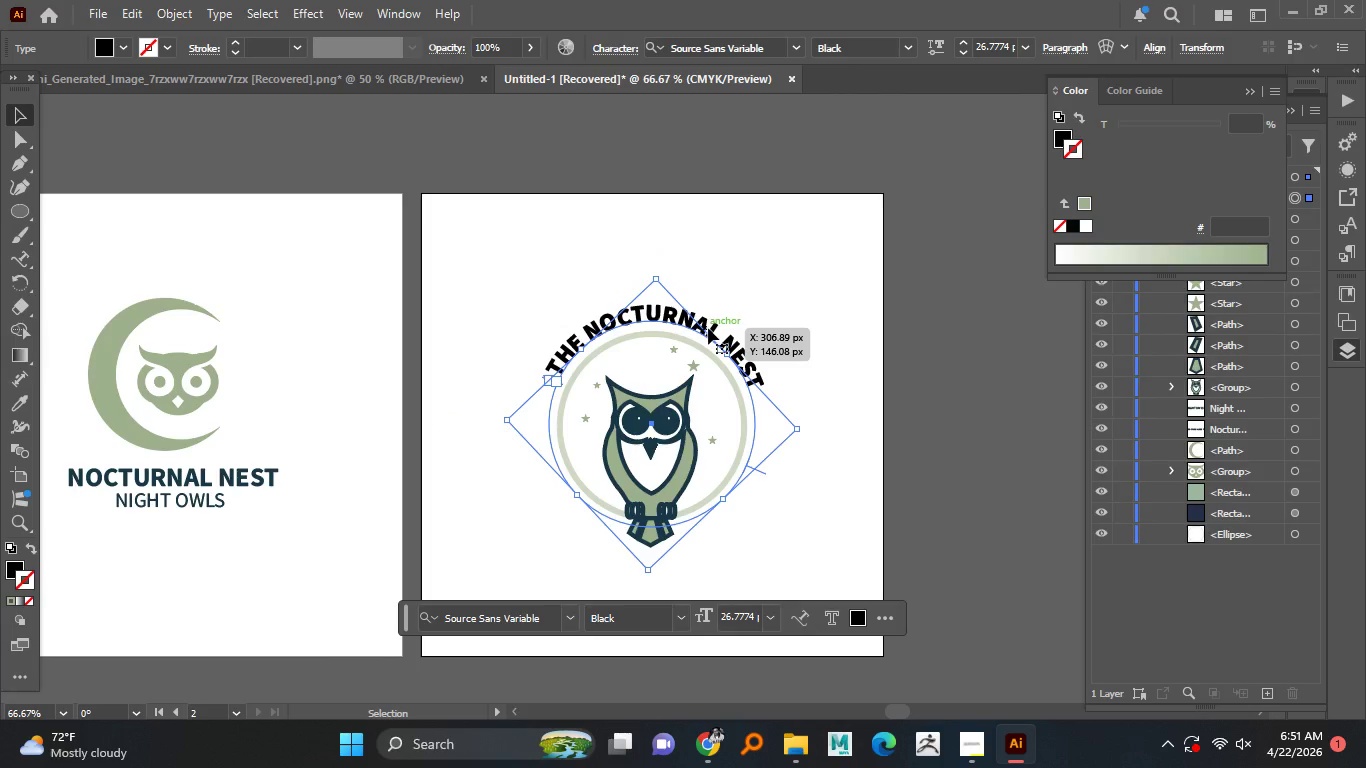 
hold_key(key=AltLeft, duration=0.45)
 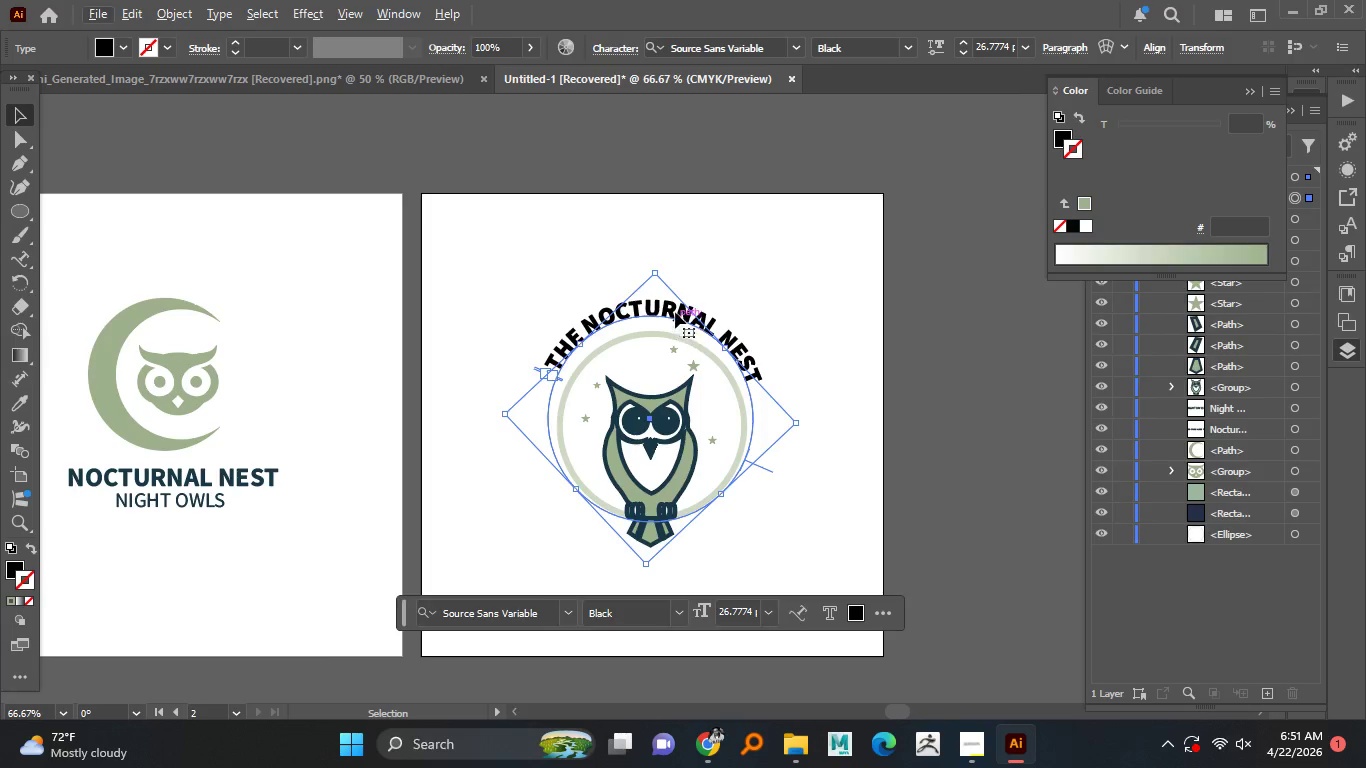 
left_click_drag(start_coordinate=[675, 312], to_coordinate=[673, 321])
 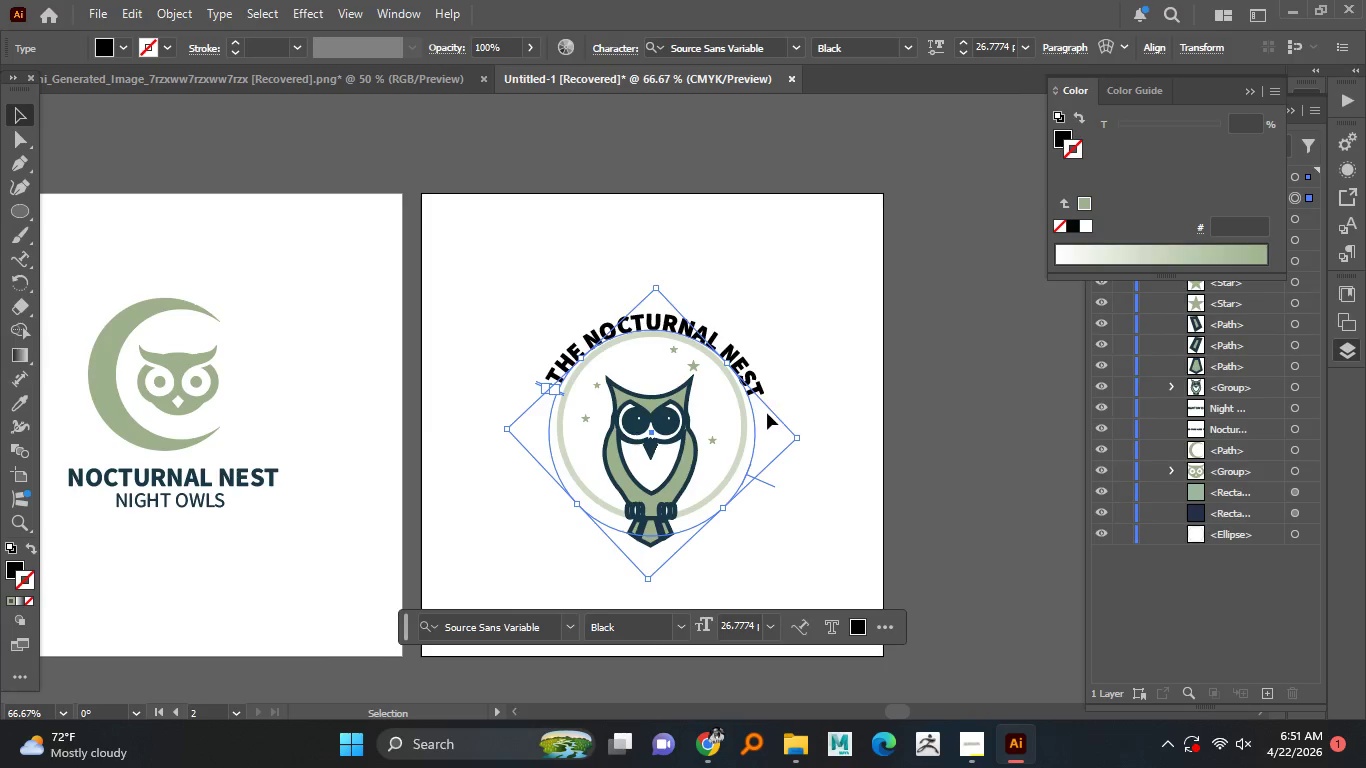 
hold_key(key=AltLeft, duration=6.41)
 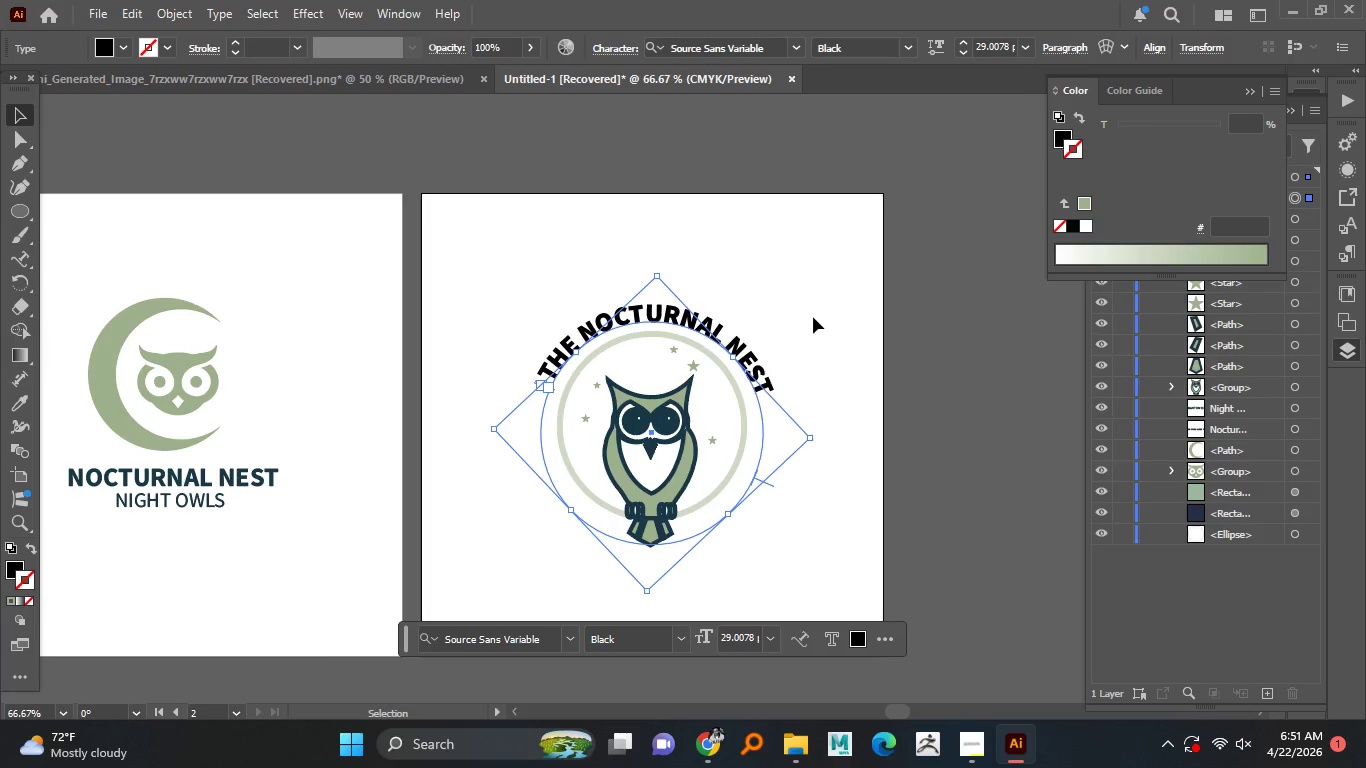 
hold_key(key=ShiftLeft, duration=1.5)
 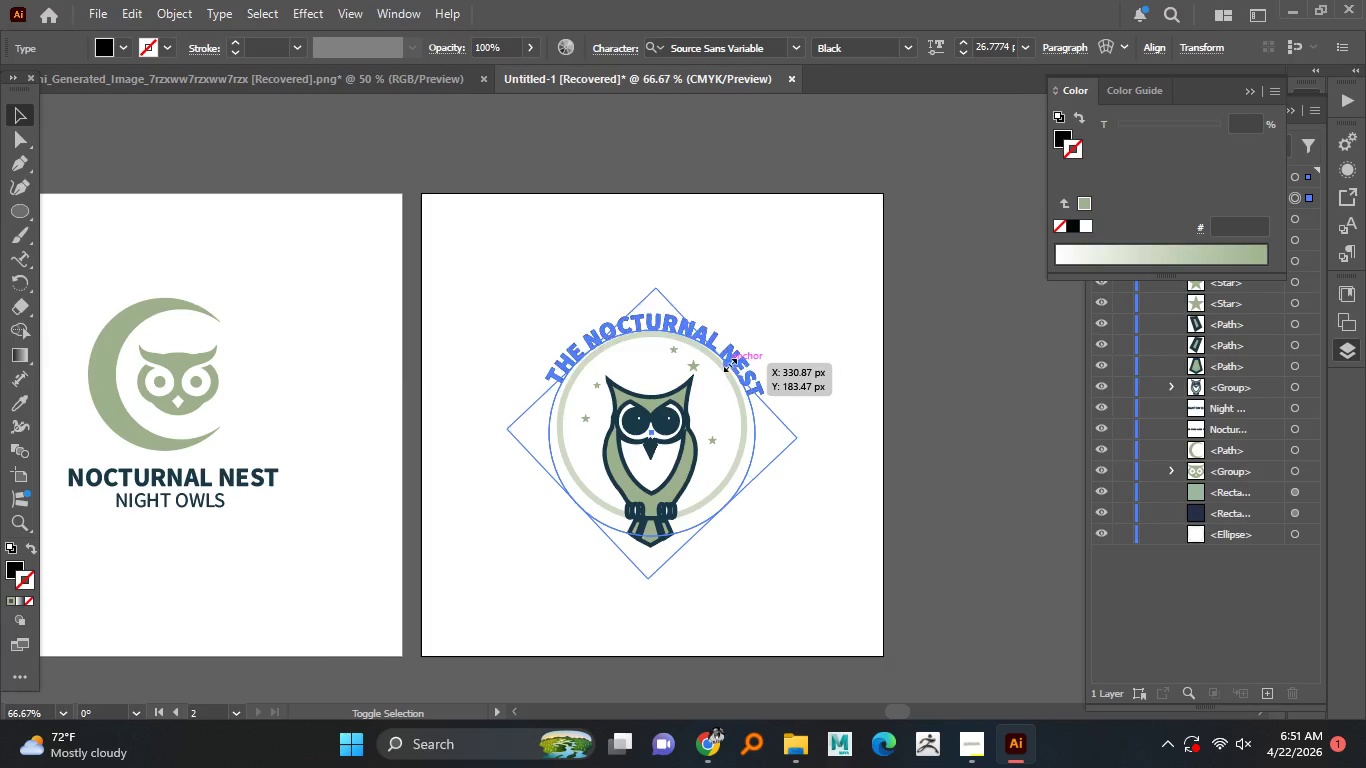 
hold_key(key=ShiftLeft, duration=1.5)
left_click_drag(start_coordinate=[727, 363], to_coordinate=[736, 359])
 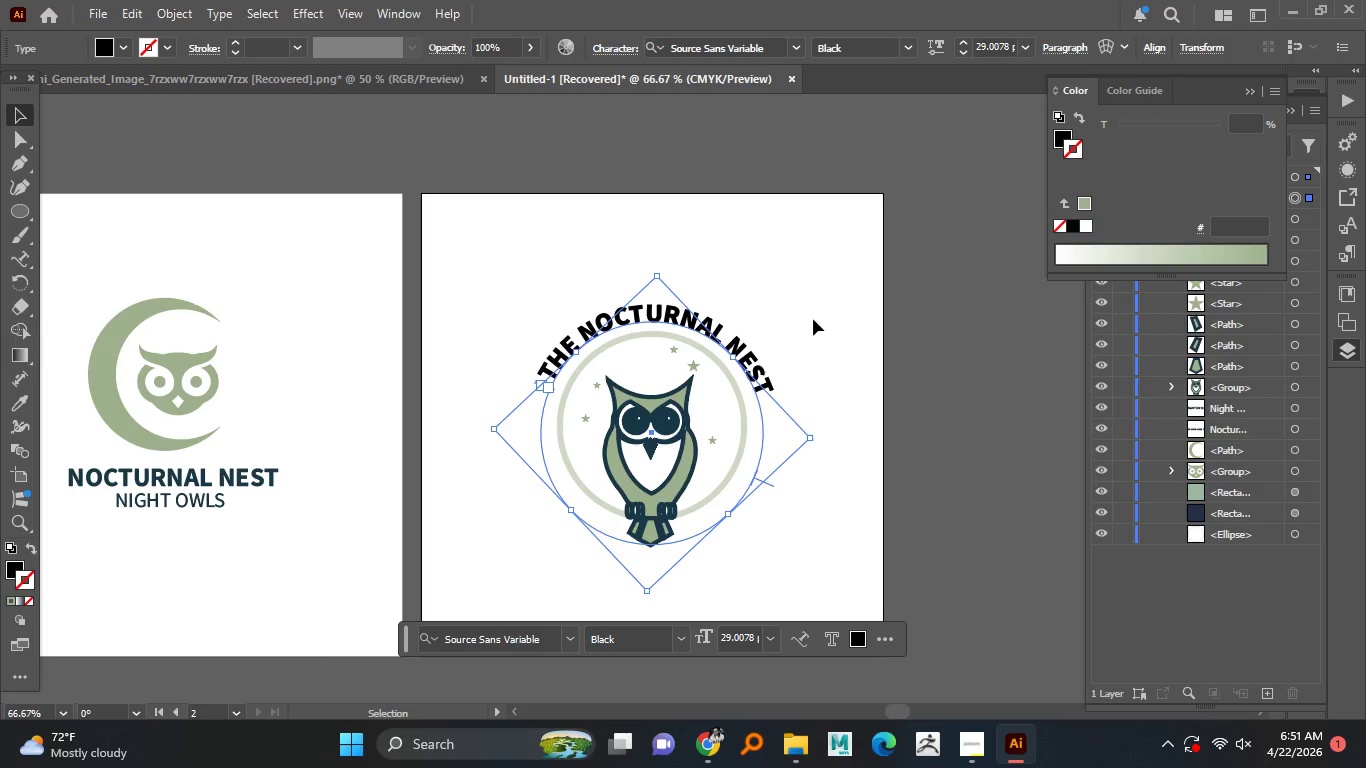 
hold_key(key=ShiftLeft, duration=1.5)
 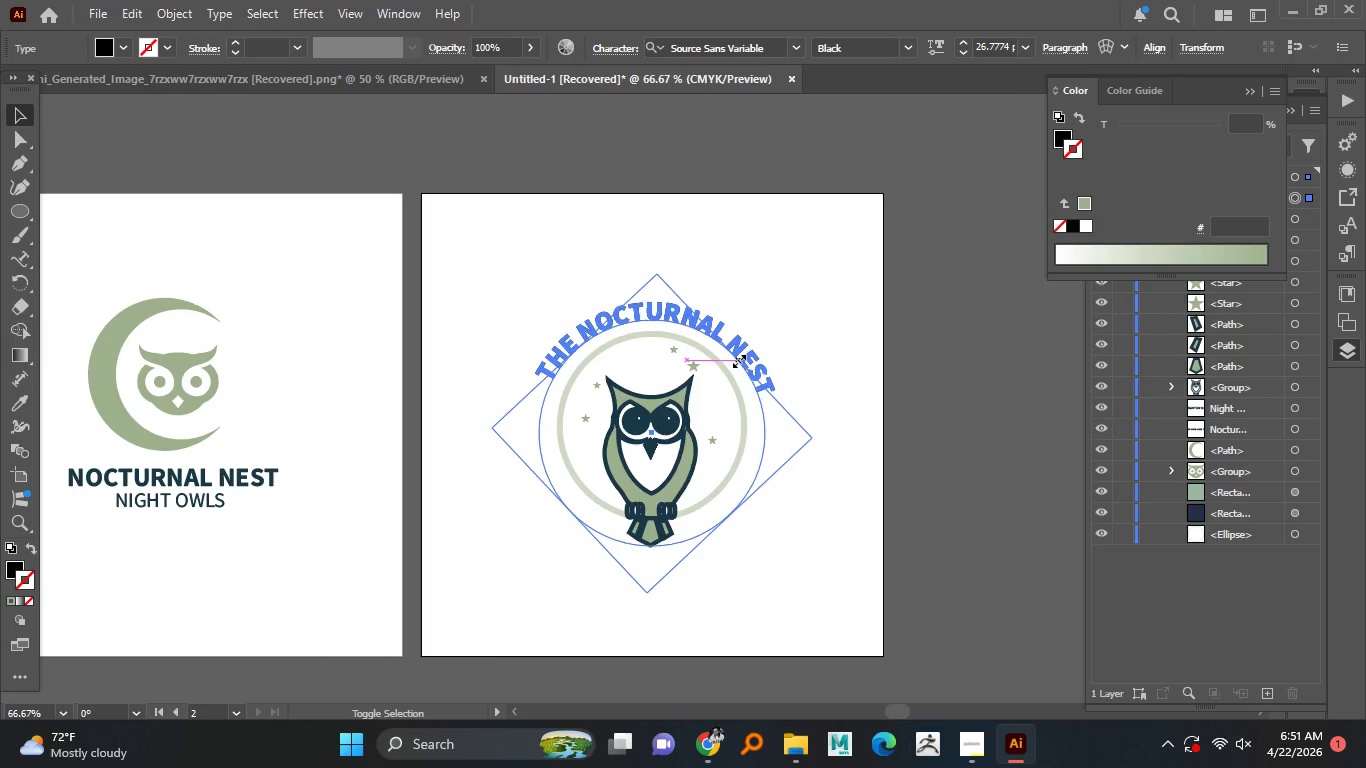 
hold_key(key=ShiftLeft, duration=1.5)
 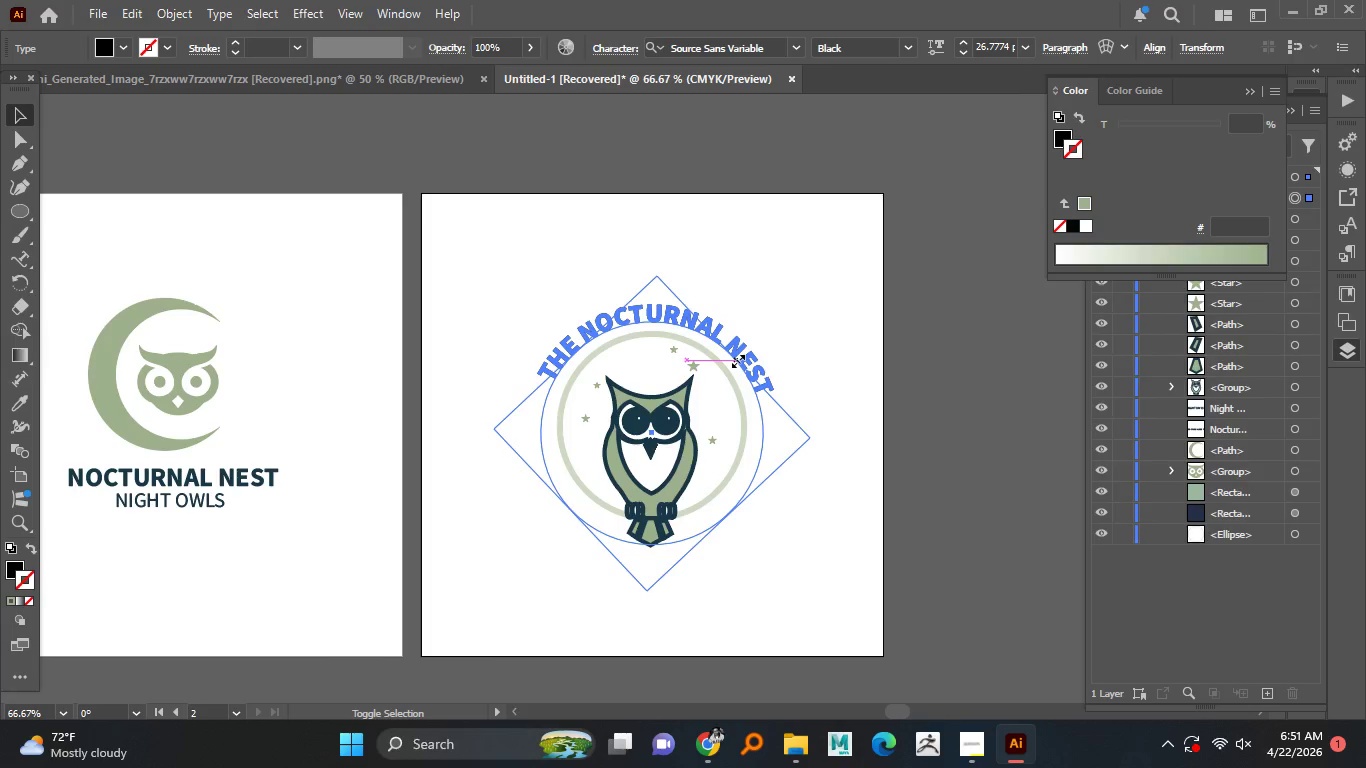 
key(Alt+Shift+ShiftLeft)
 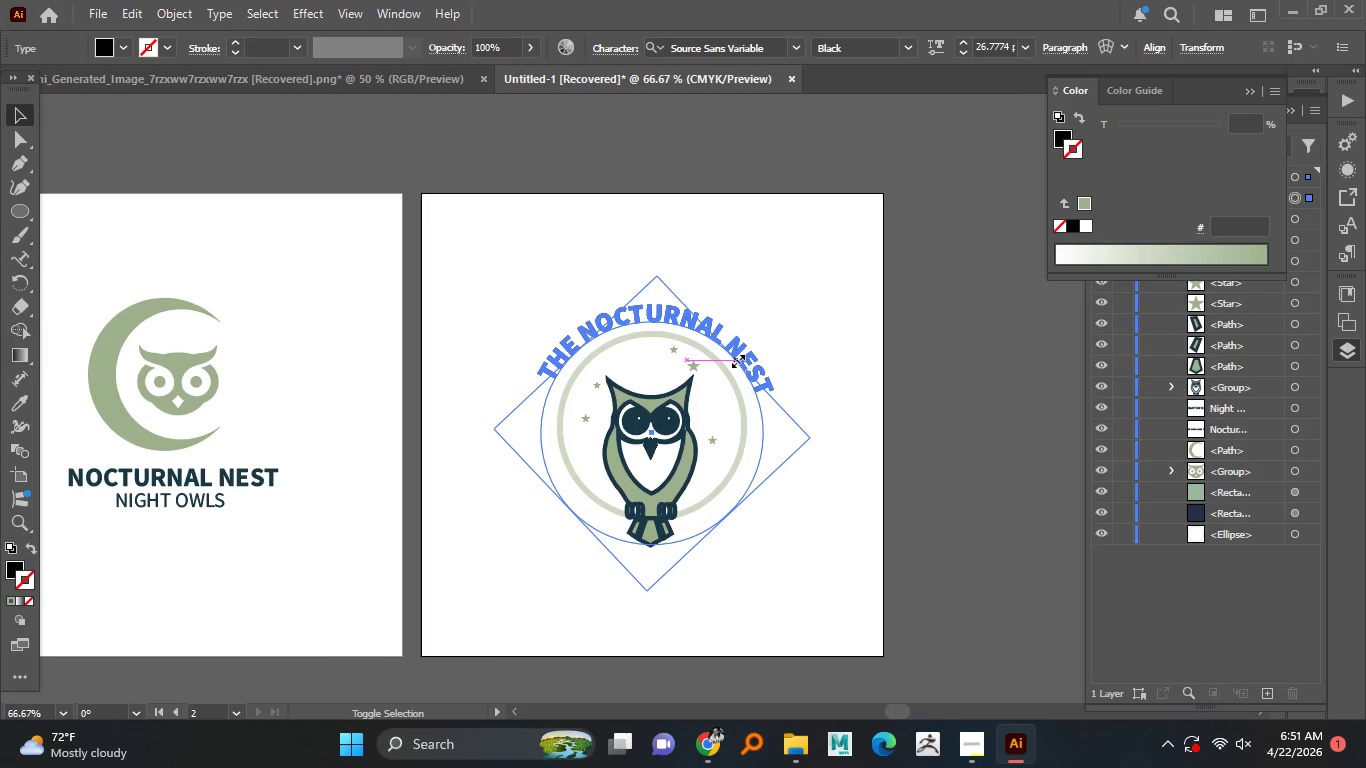 
key(Alt+Shift+ShiftLeft)
 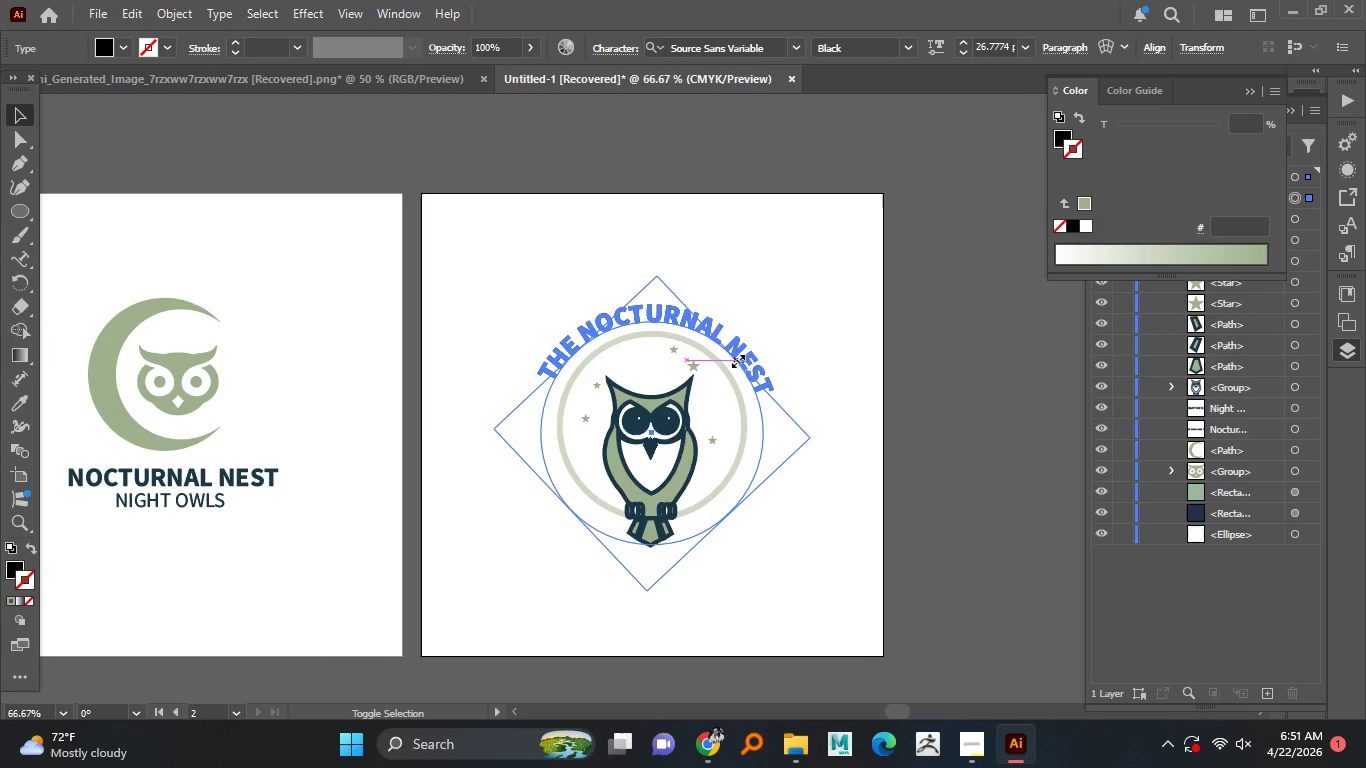 
key(Alt+Shift+ShiftLeft)
 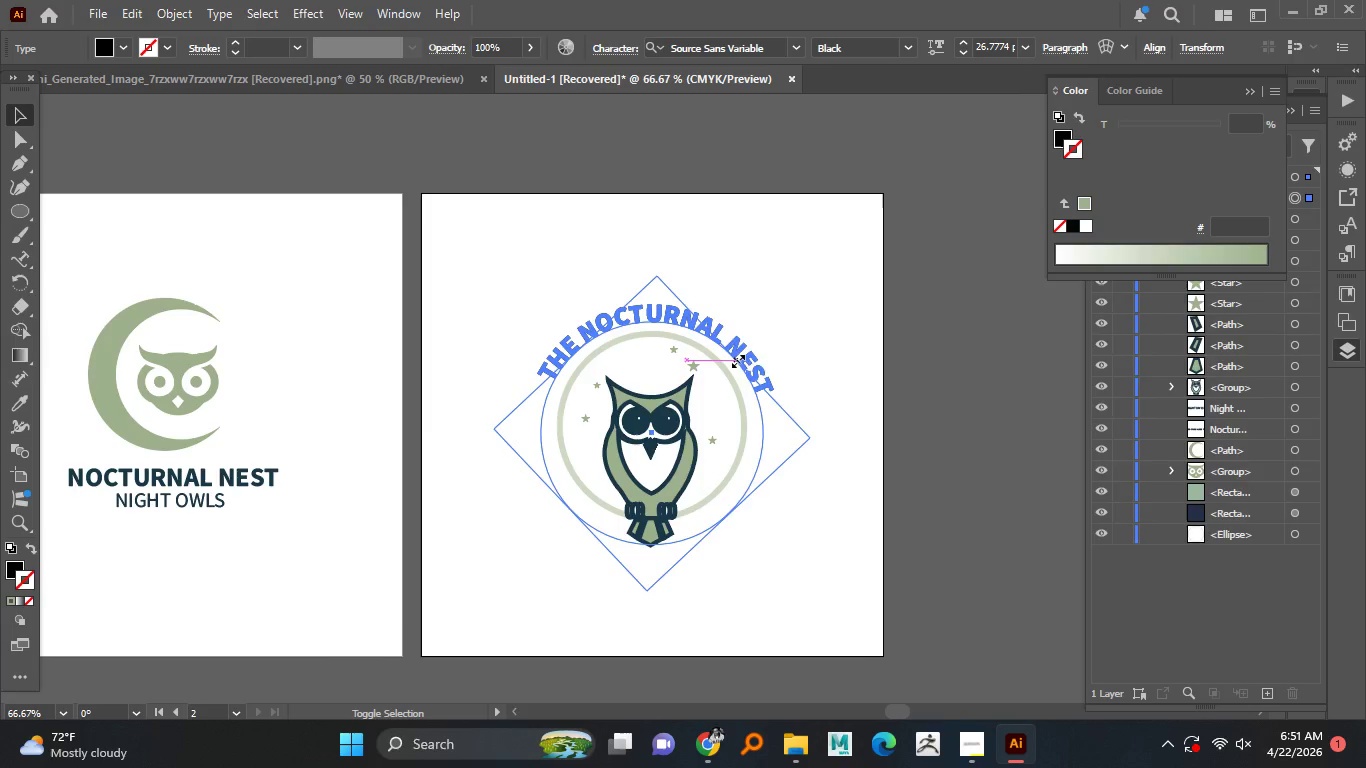 
key(Alt+Shift+ShiftLeft)
 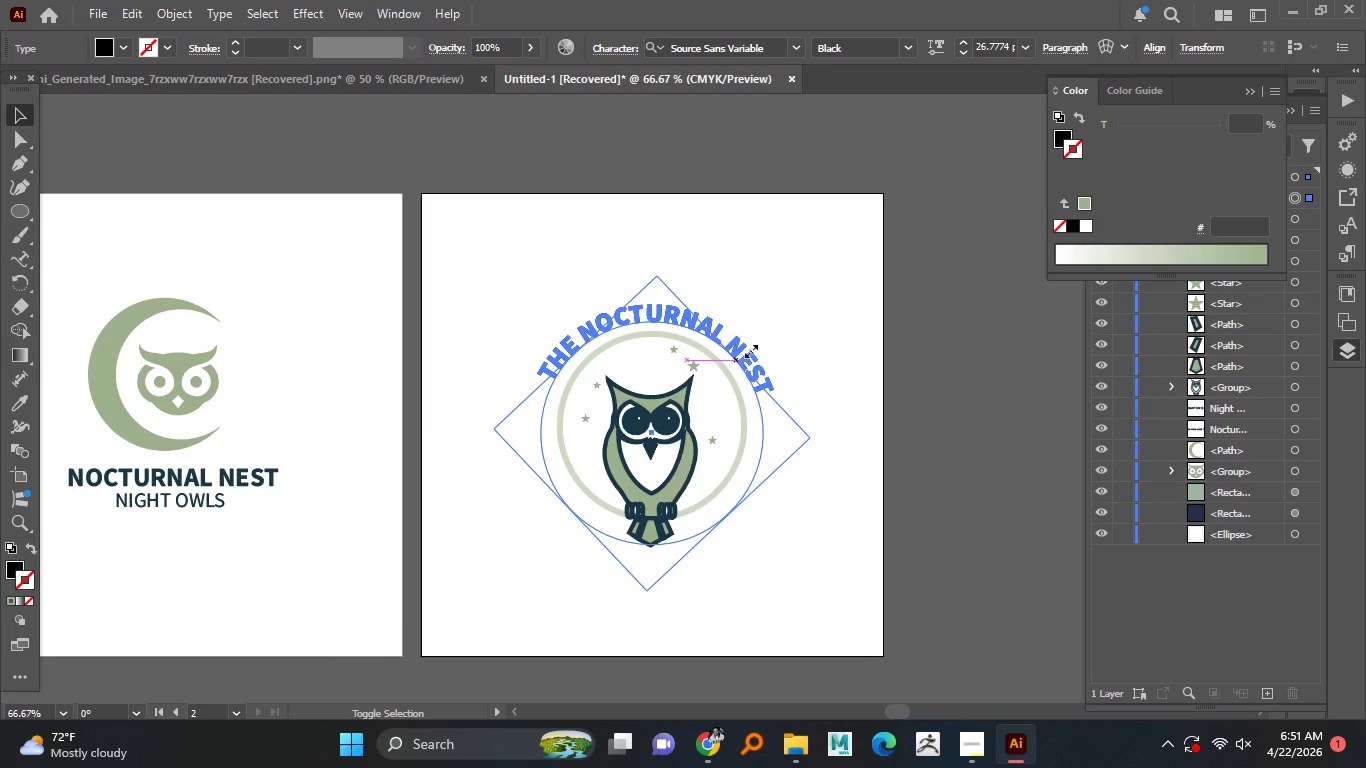 
key(Alt+Shift+ShiftLeft)
 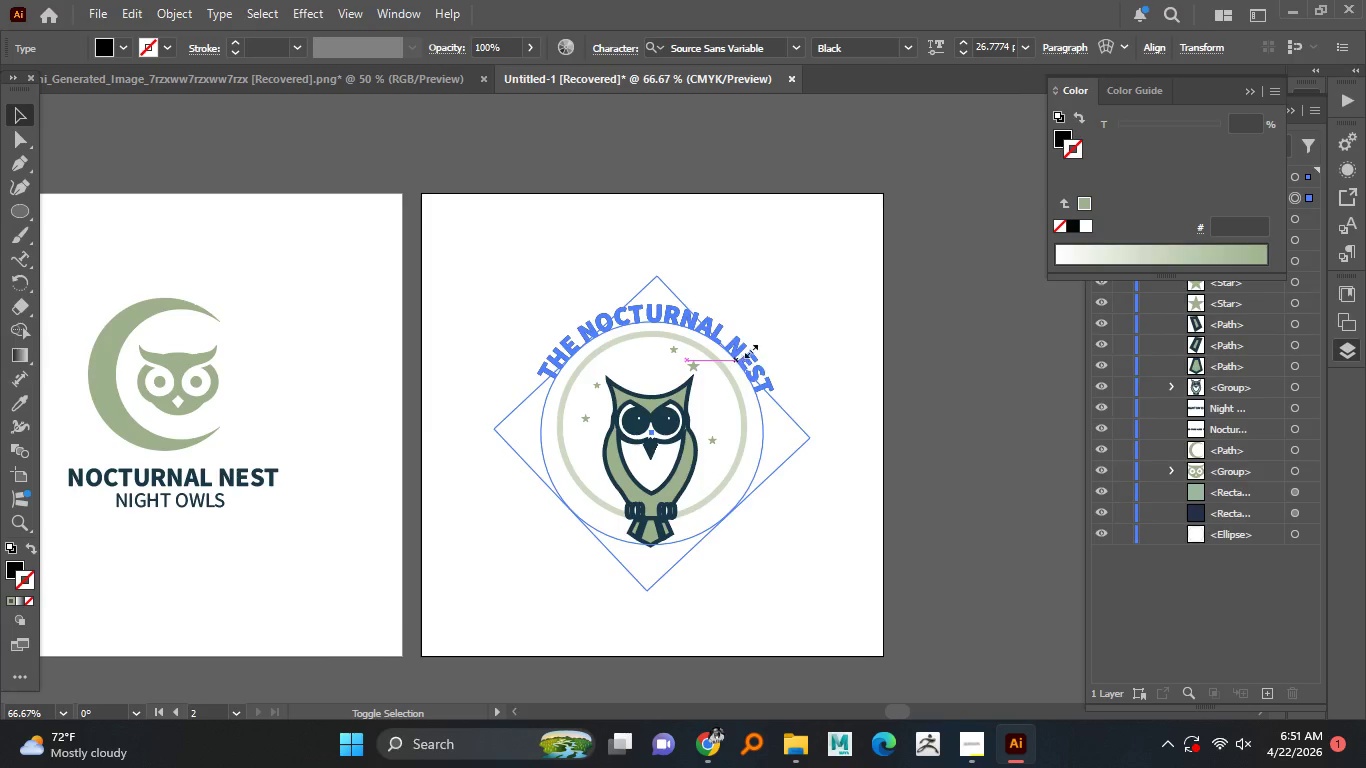 
key(Alt+Shift+ShiftLeft)
 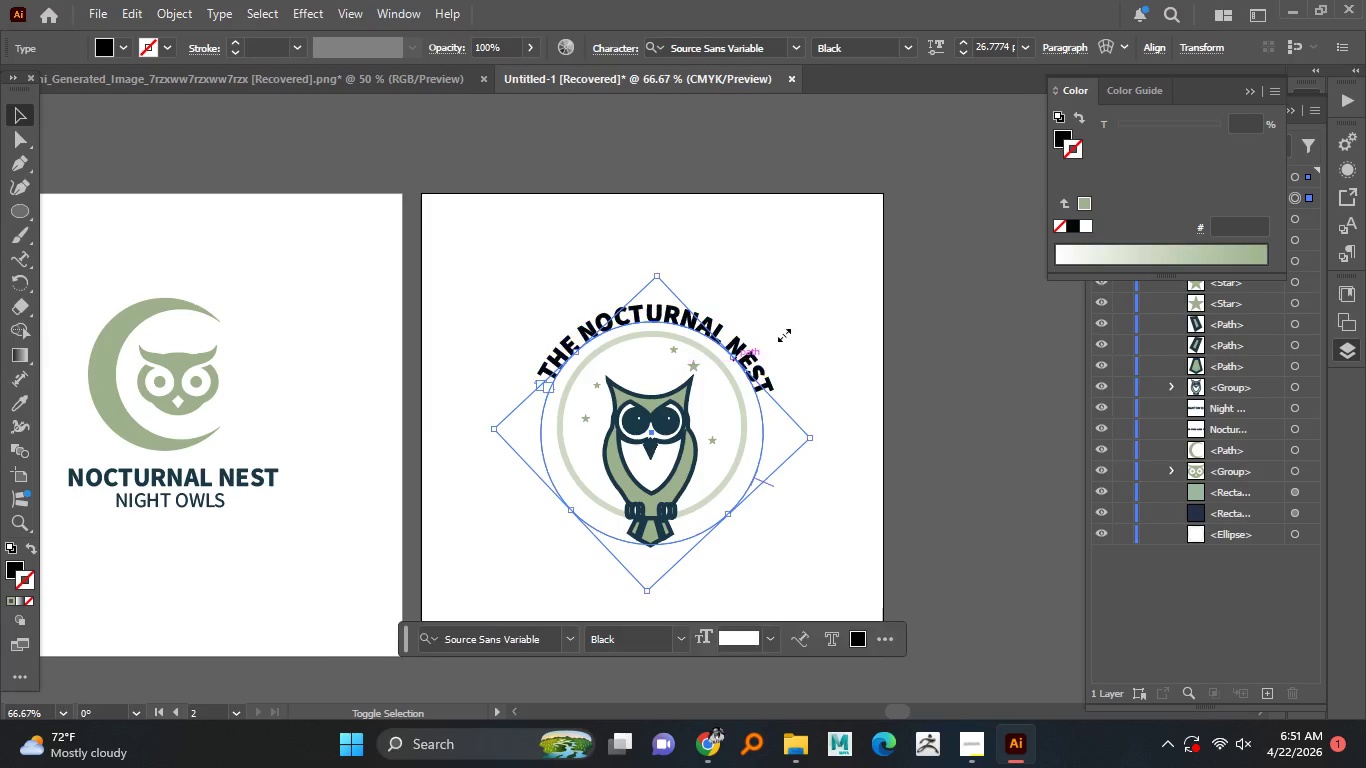 
key(Alt+Shift+ShiftLeft)
 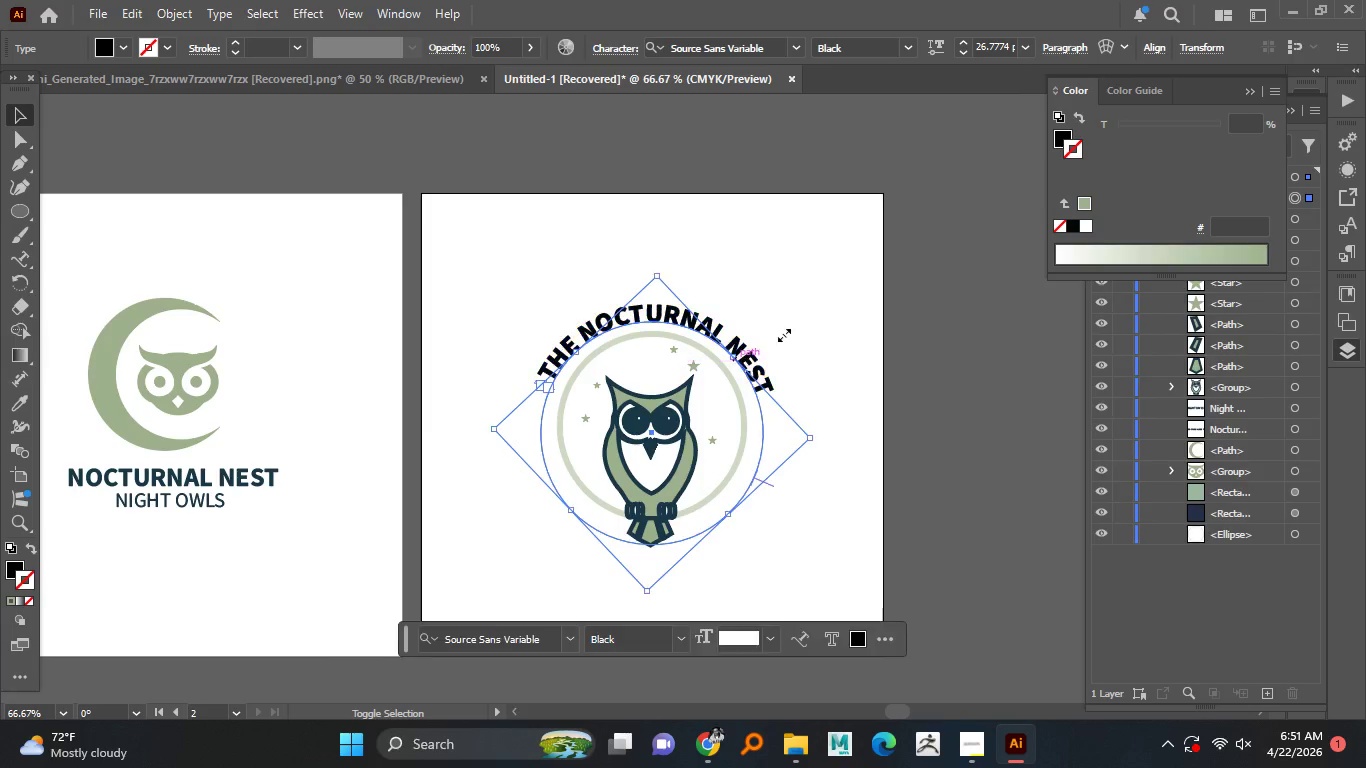 
key(Alt+Shift+ShiftLeft)
 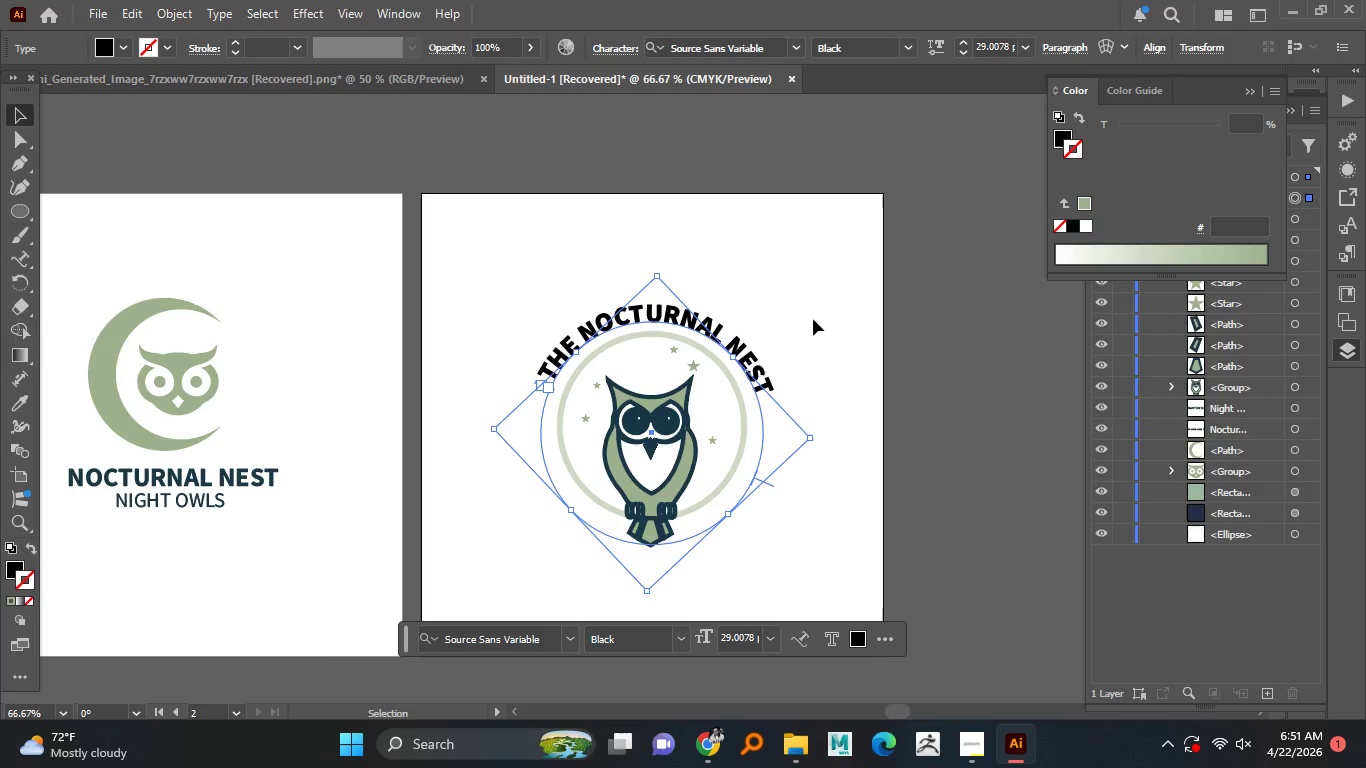 
left_click([813, 319])
 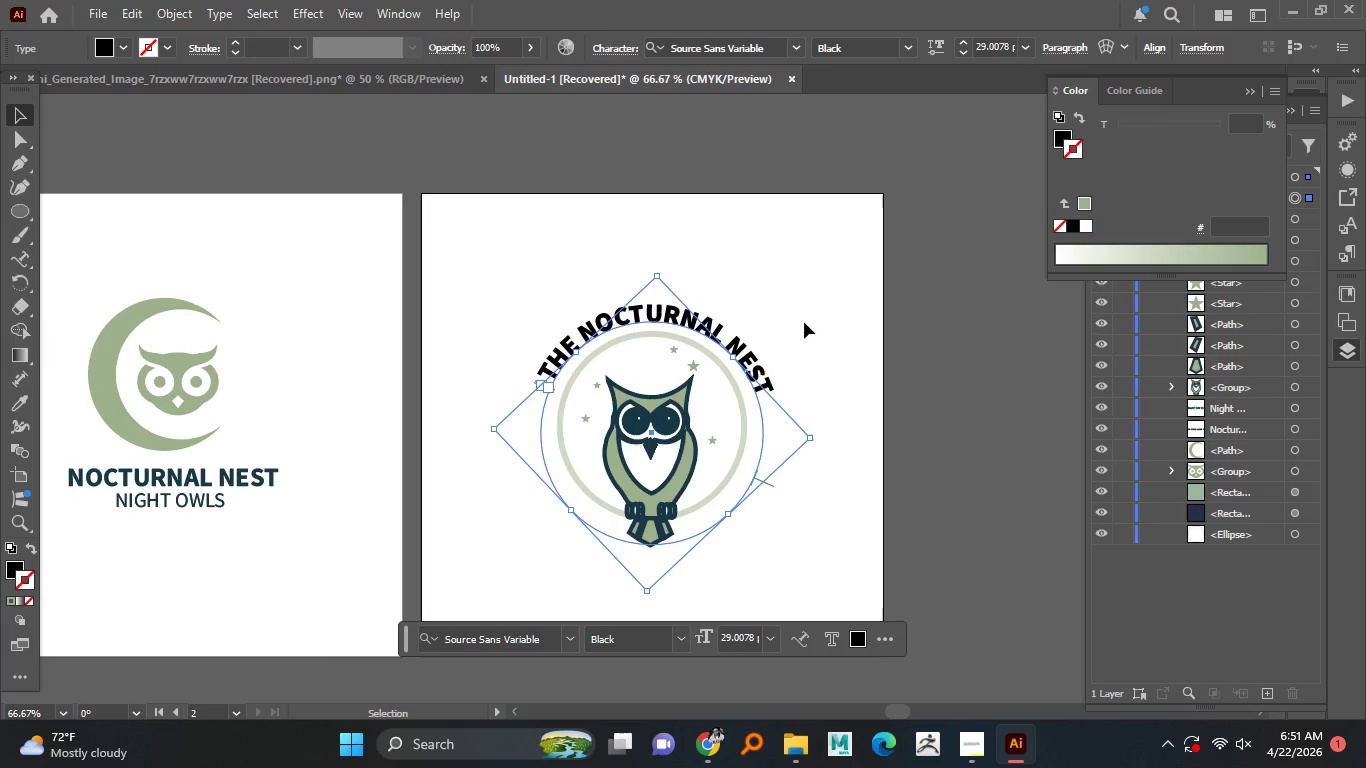 
left_click([804, 322])
 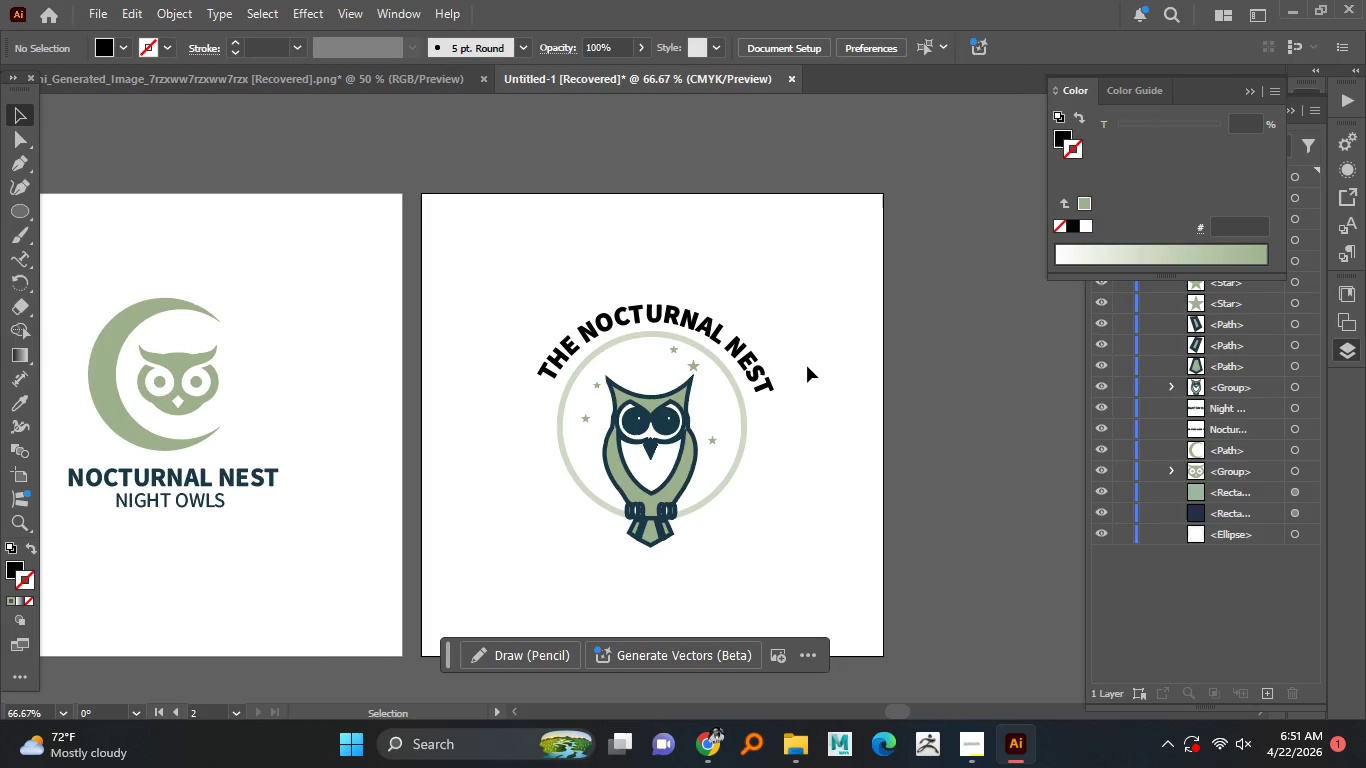 
hold_key(key=AltLeft, duration=1.5)
scroll: coordinate [800, 365], scroll_direction: down, amount: 1.0
 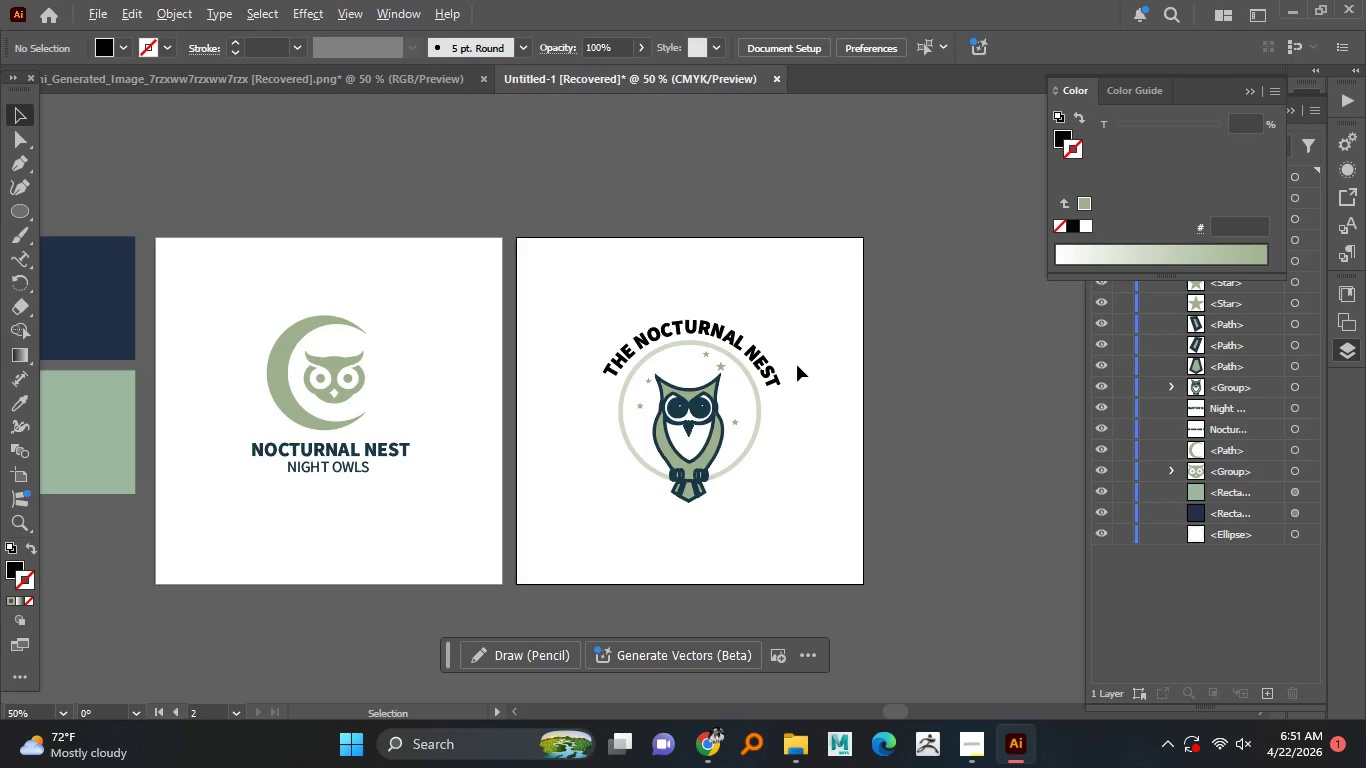 
scroll: coordinate [797, 365], scroll_direction: up, amount: 1.0
 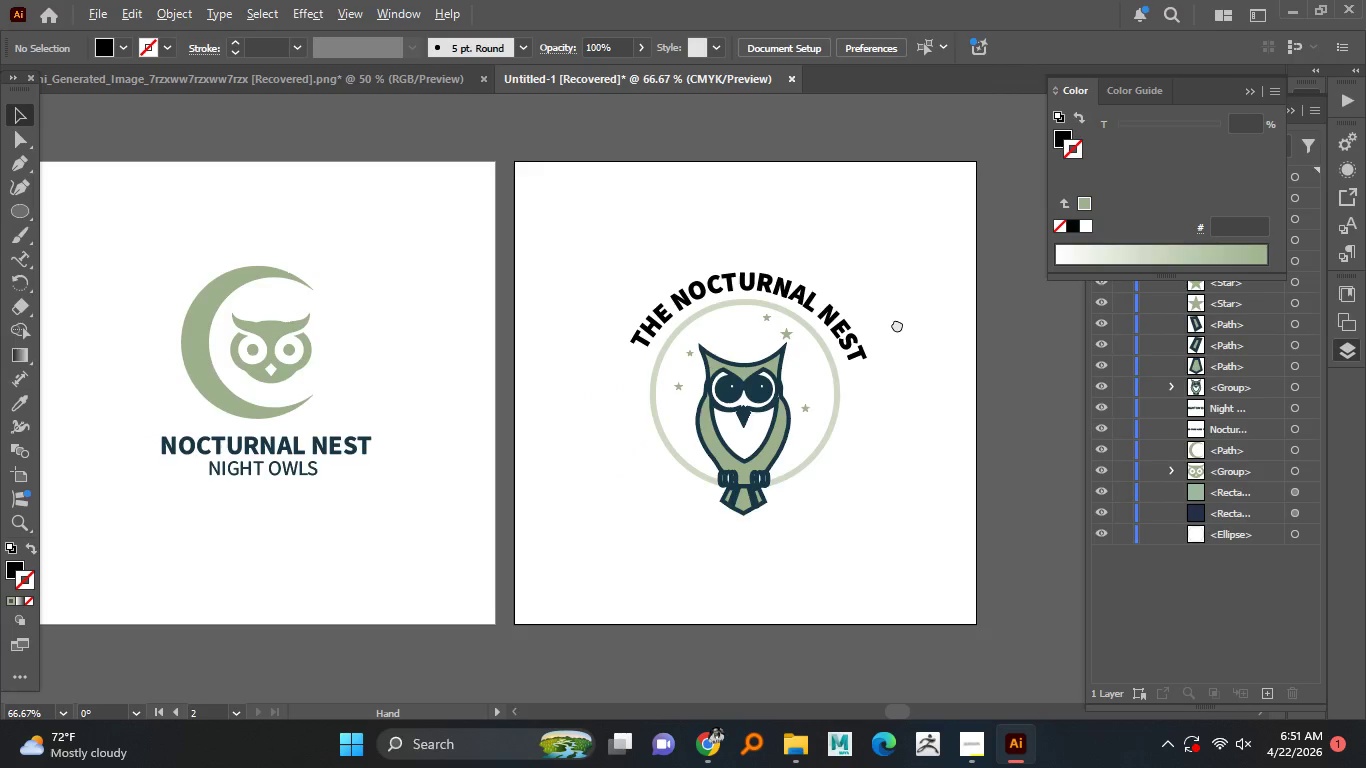 
key(Alt+AltLeft)
 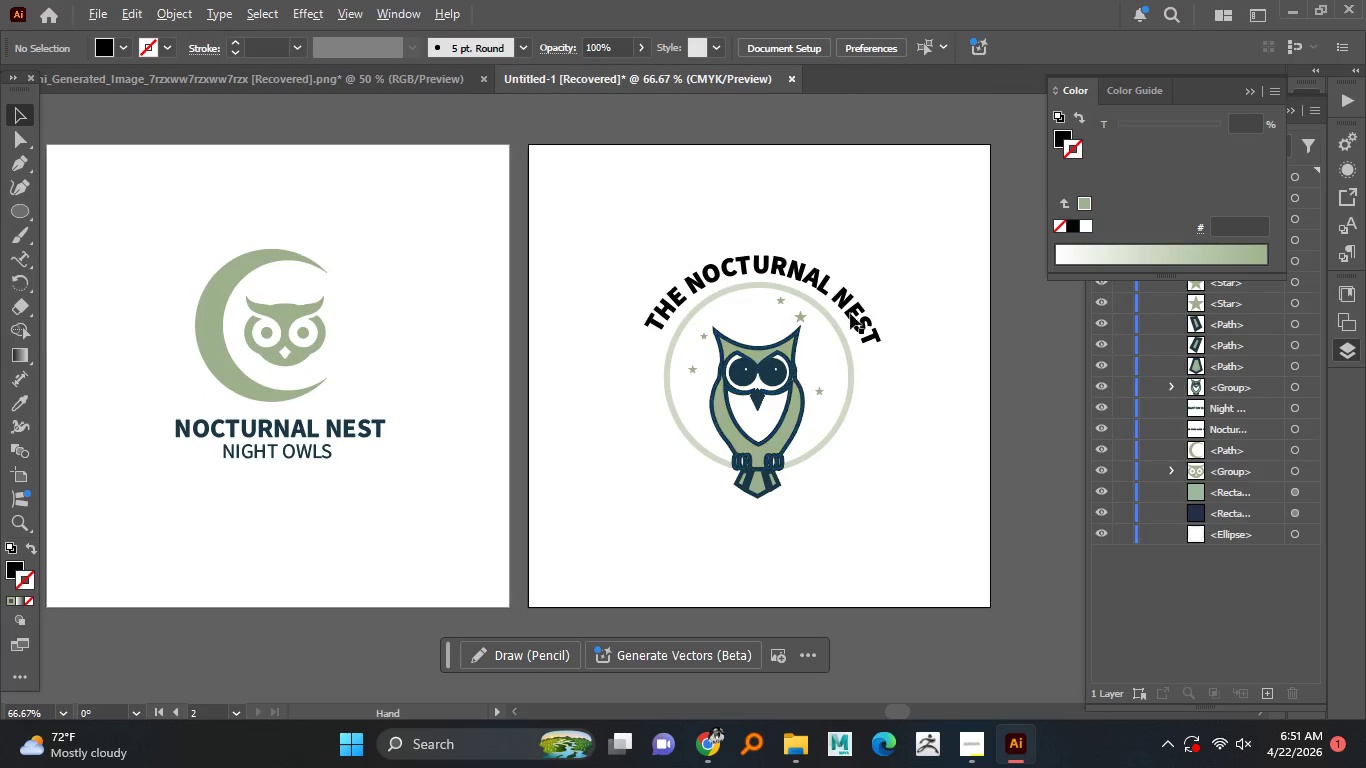 
key(Alt+AltLeft)
 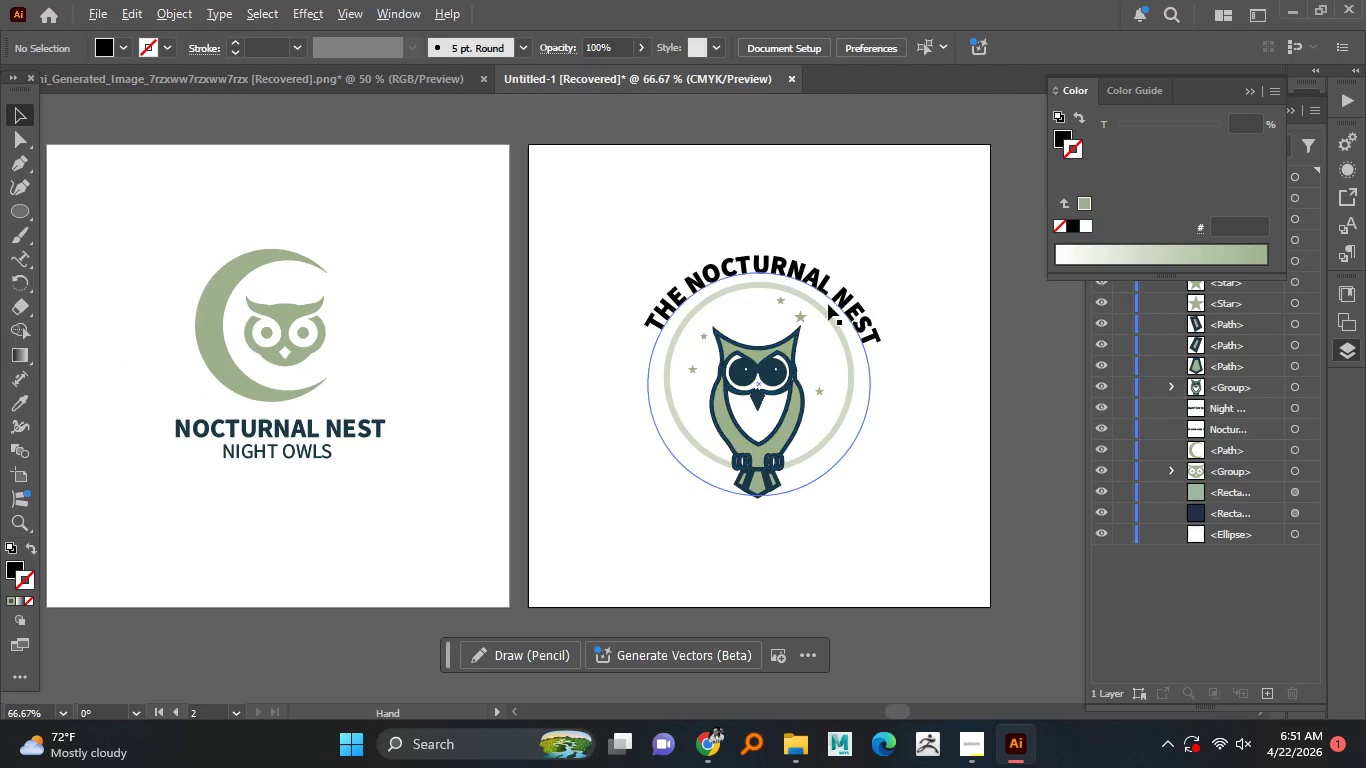 
key(Alt+AltLeft)
 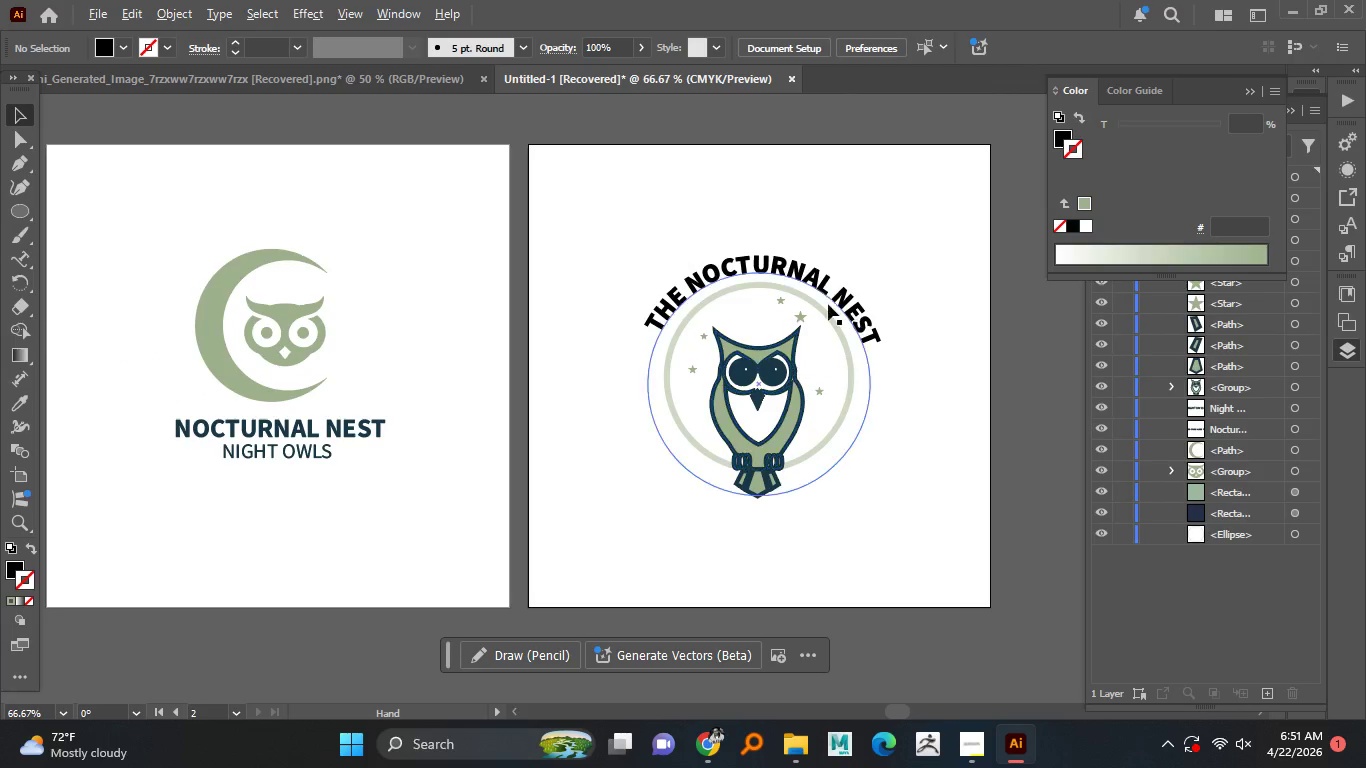 
left_click([818, 275])
 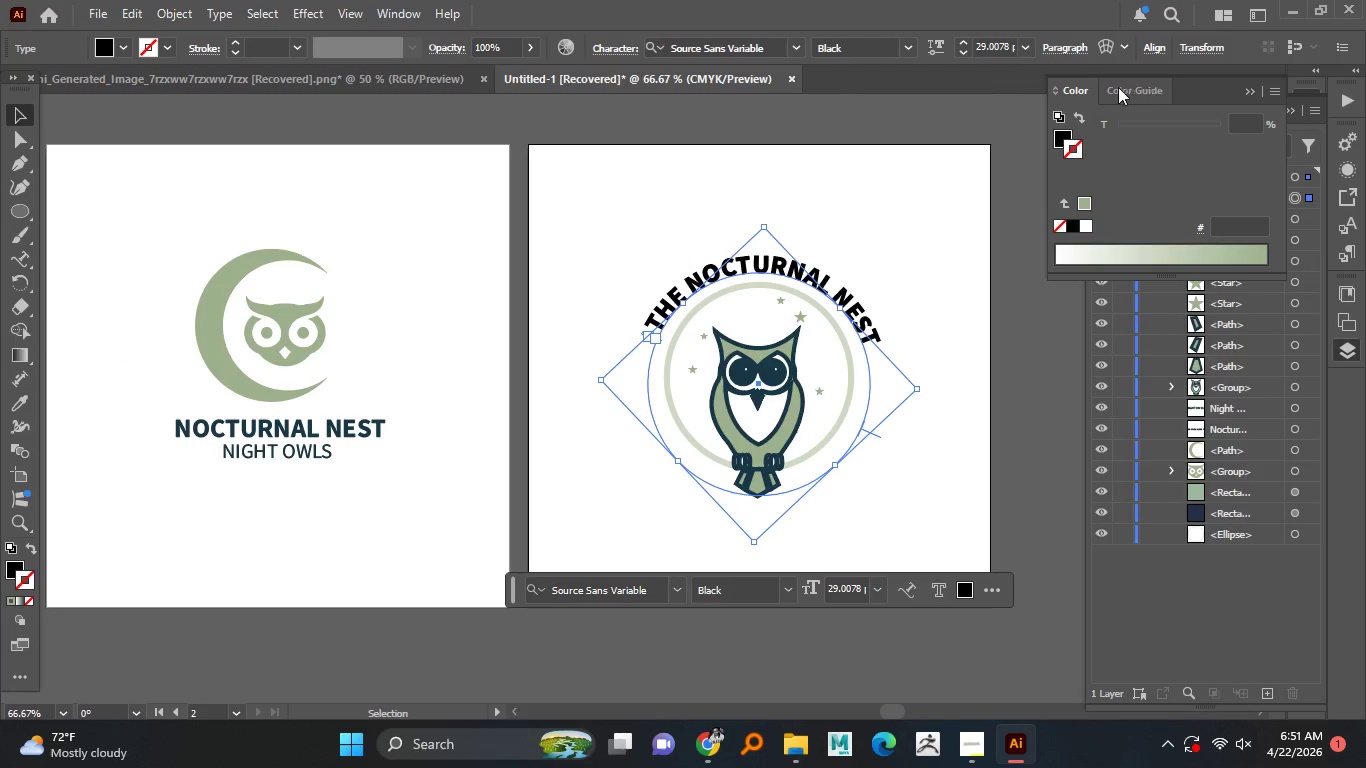 
left_click([1257, 91])
 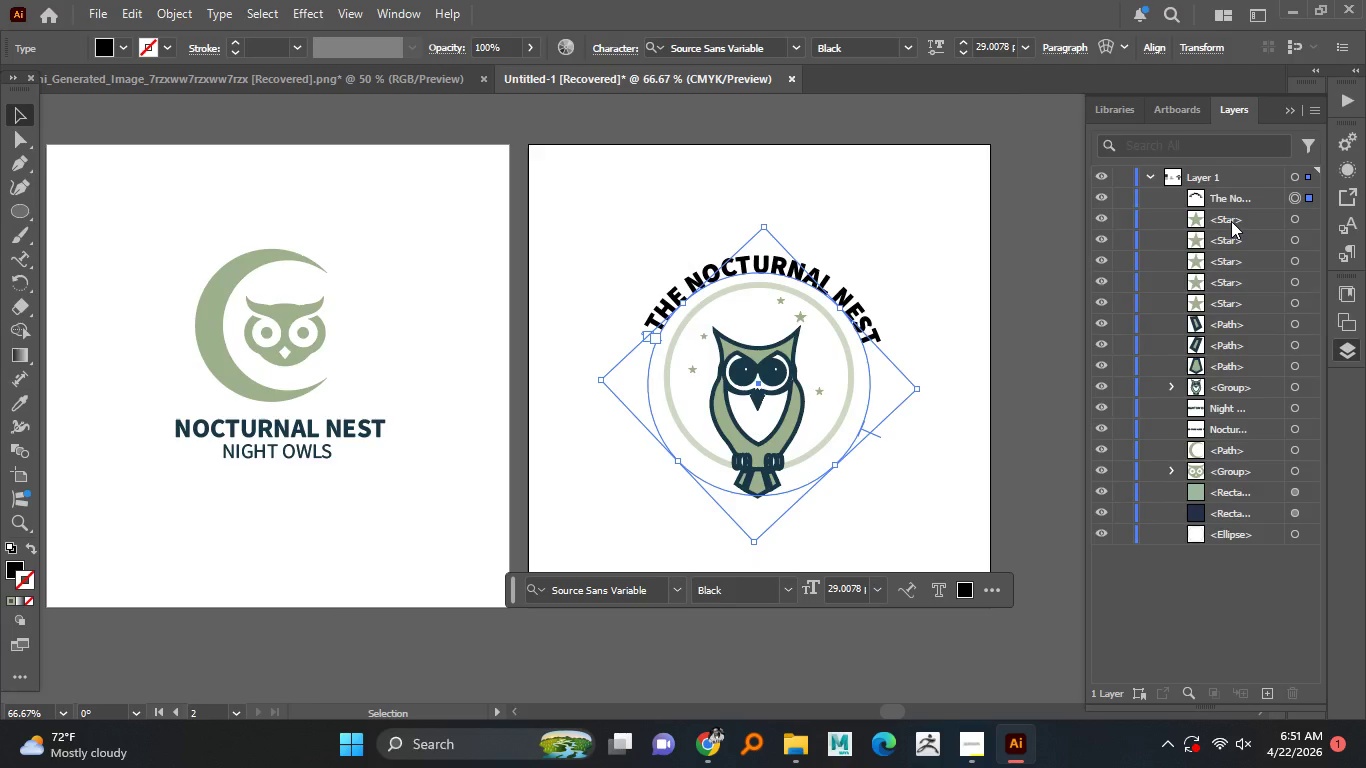 
wait(10.99)
 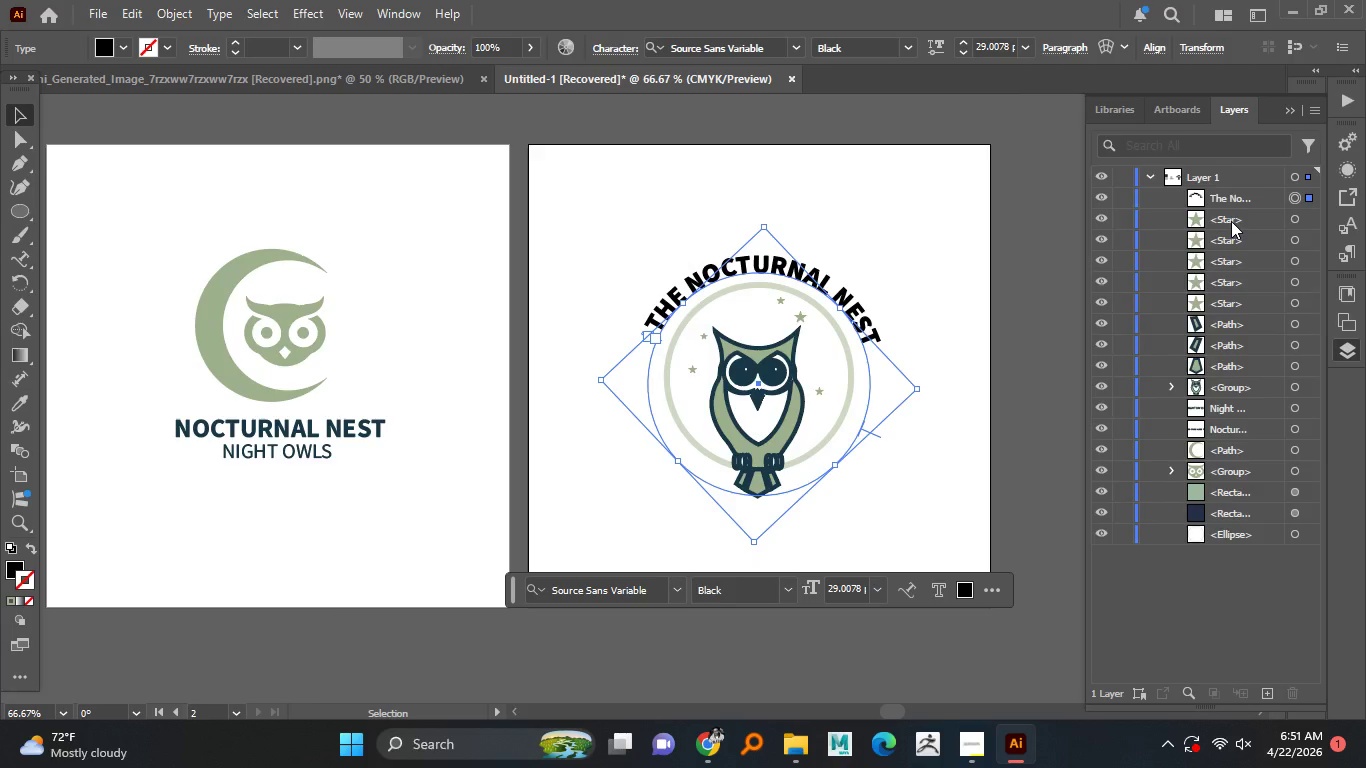 
left_click([1290, 107])
 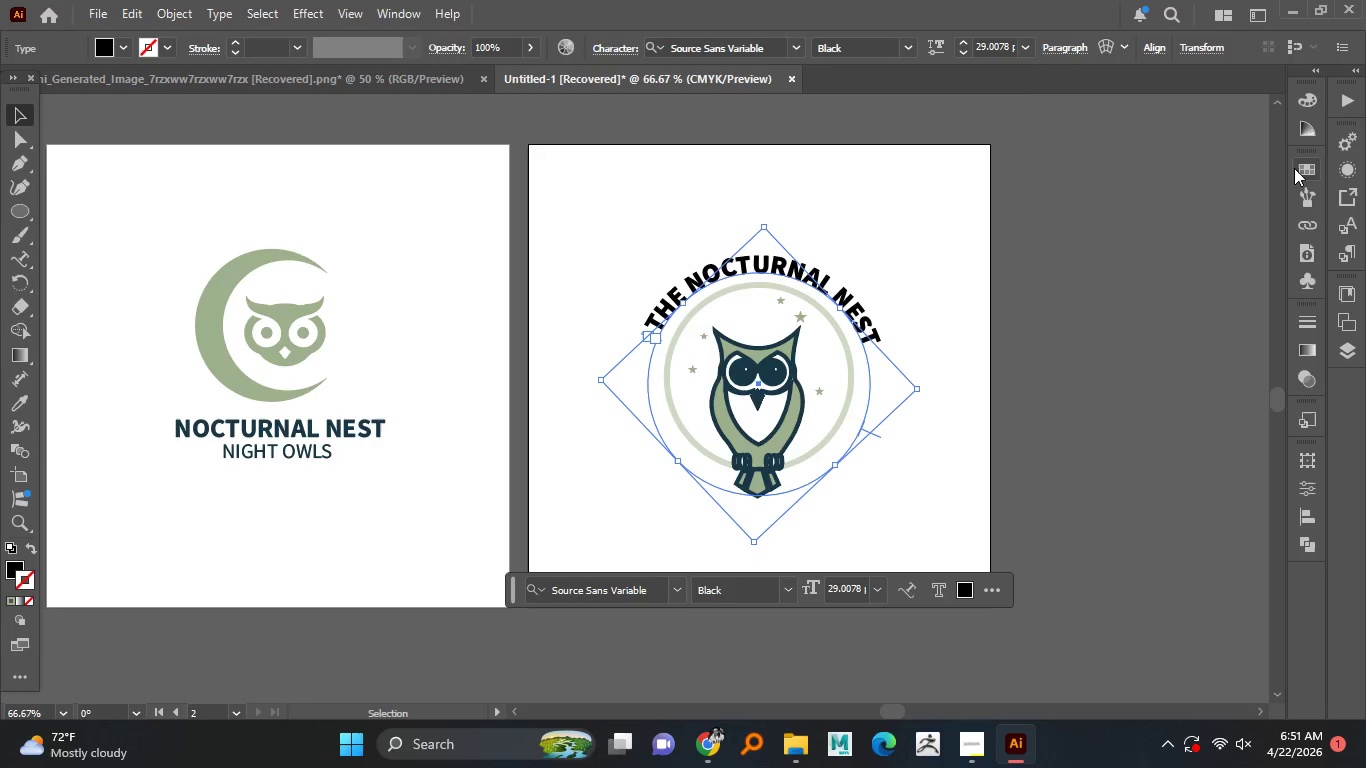 
left_click([1300, 166])
 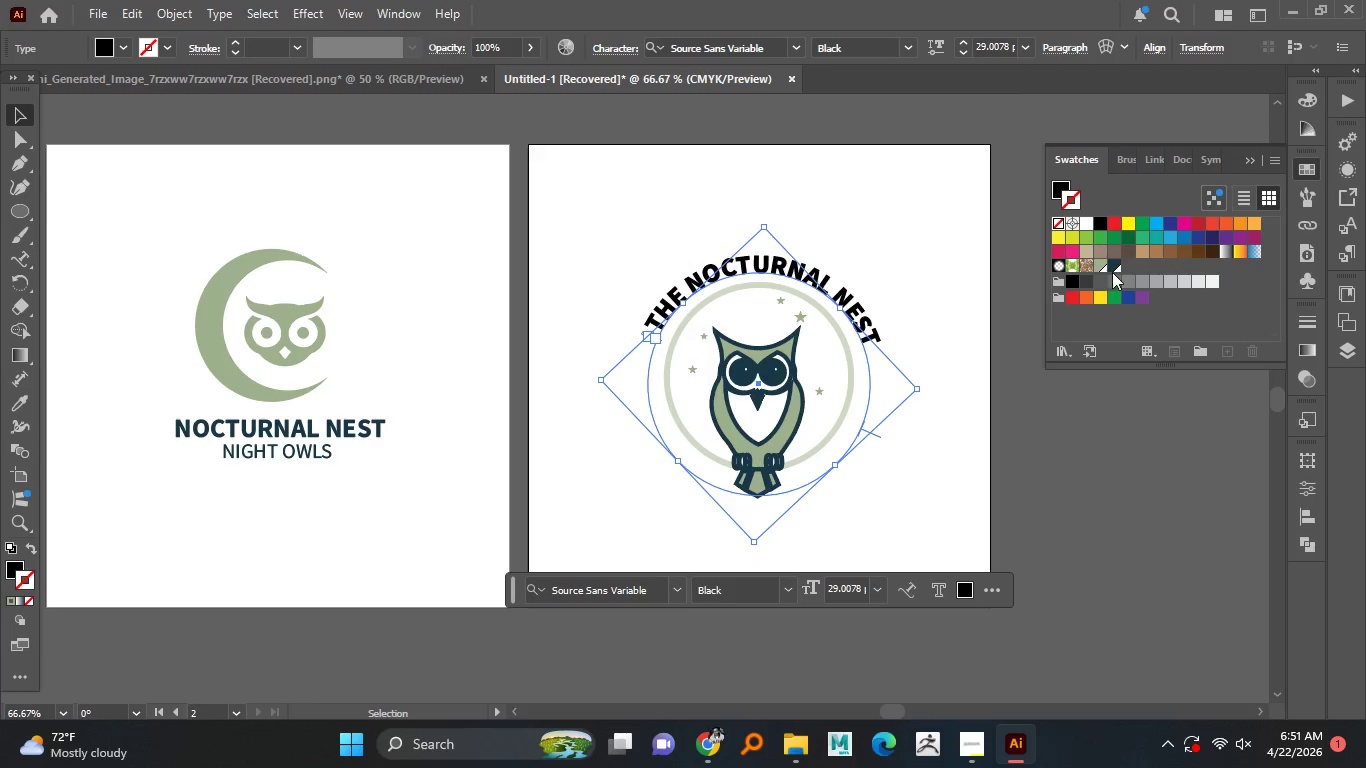 
left_click([1114, 268])
 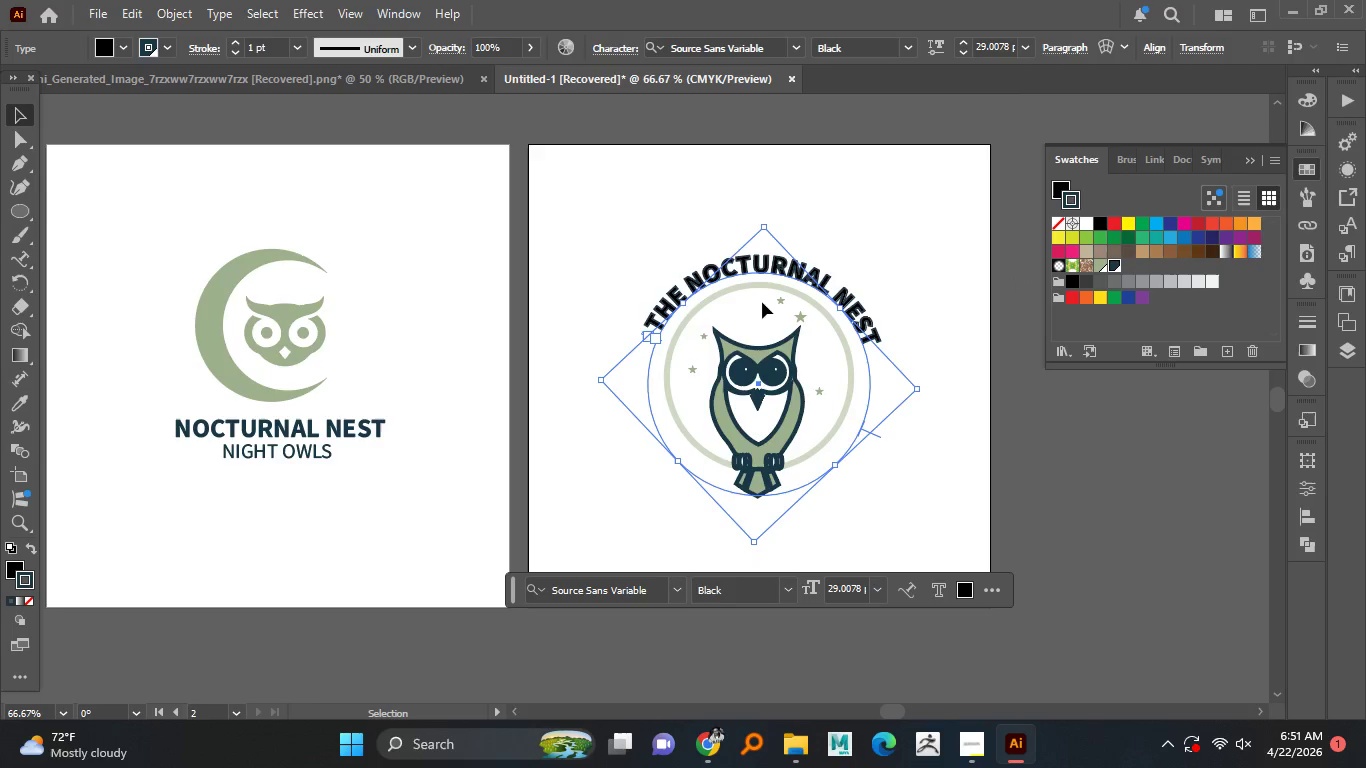 
key(Control+Z)
 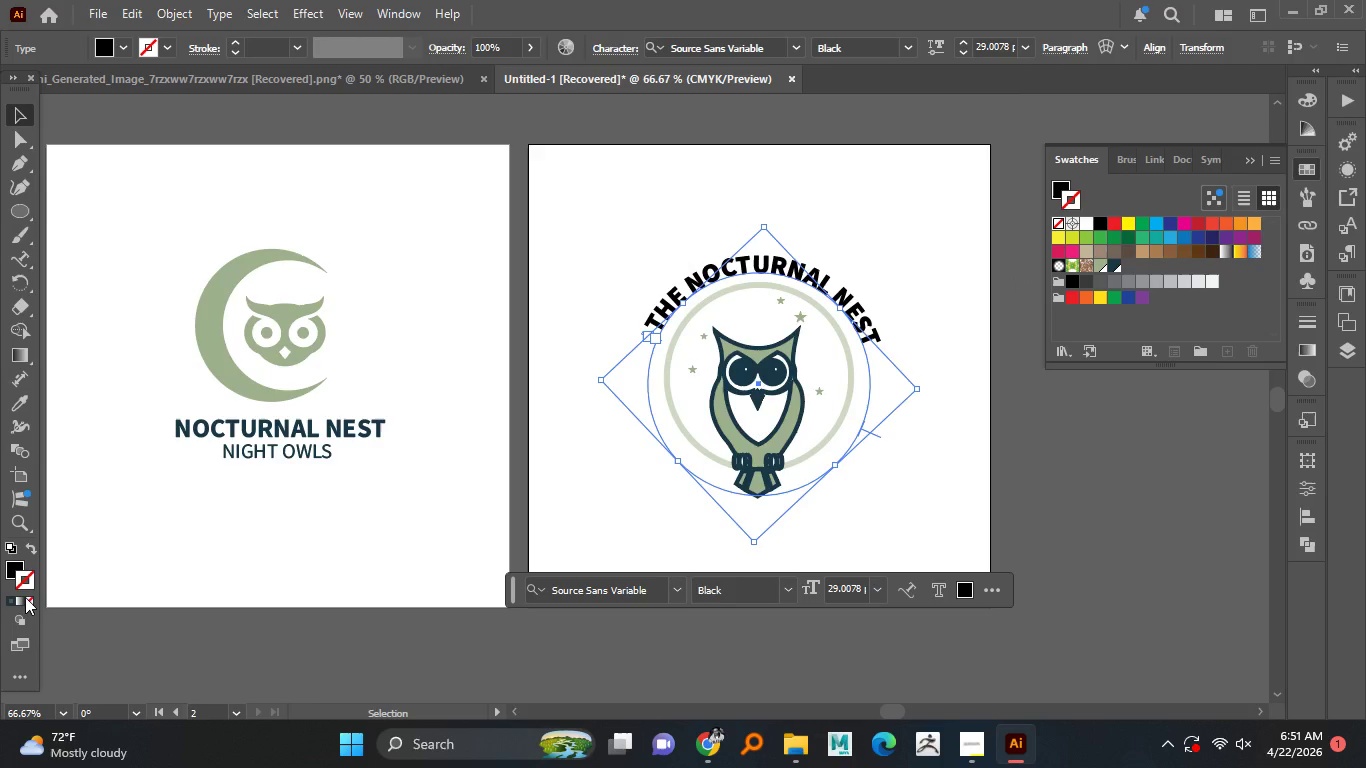 
left_click([26, 599])
 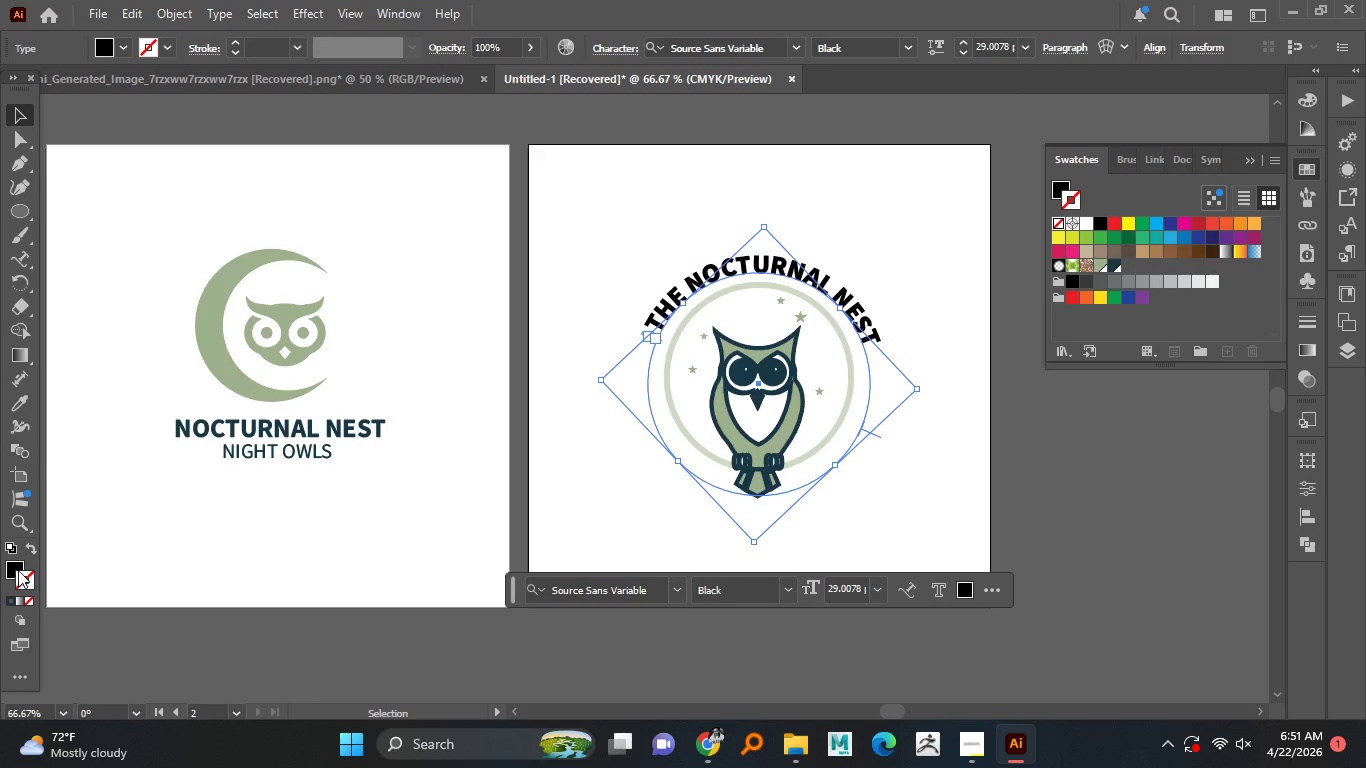 
left_click([18, 570])
 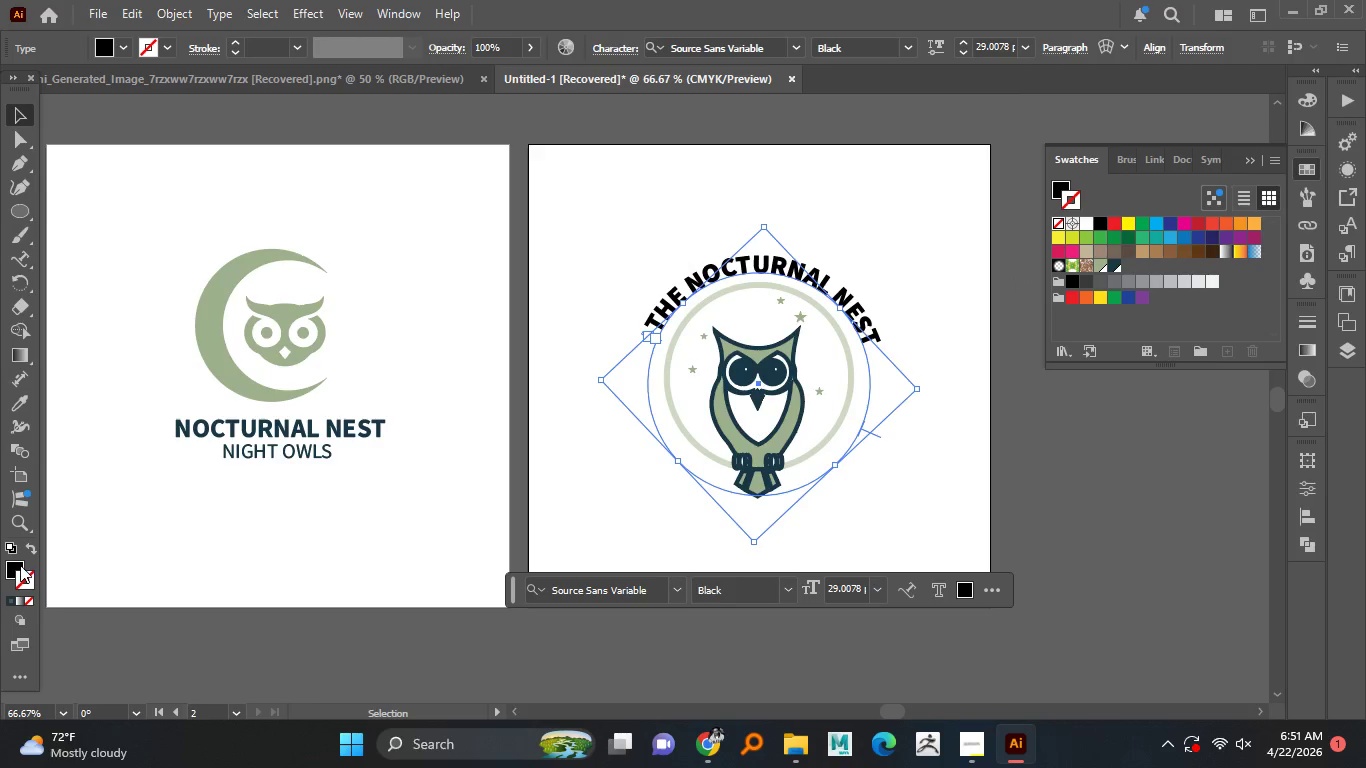 
left_click([18, 565])
 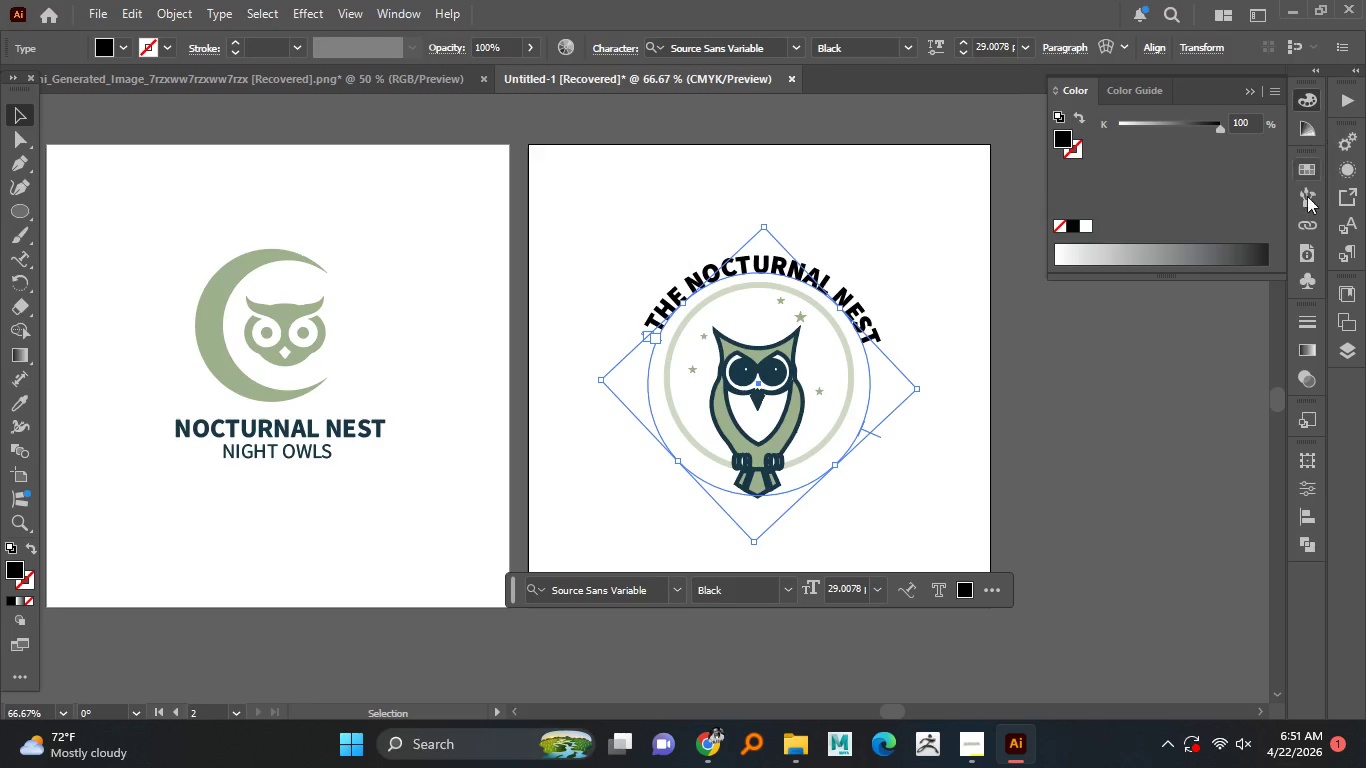 
left_click([1308, 171])
 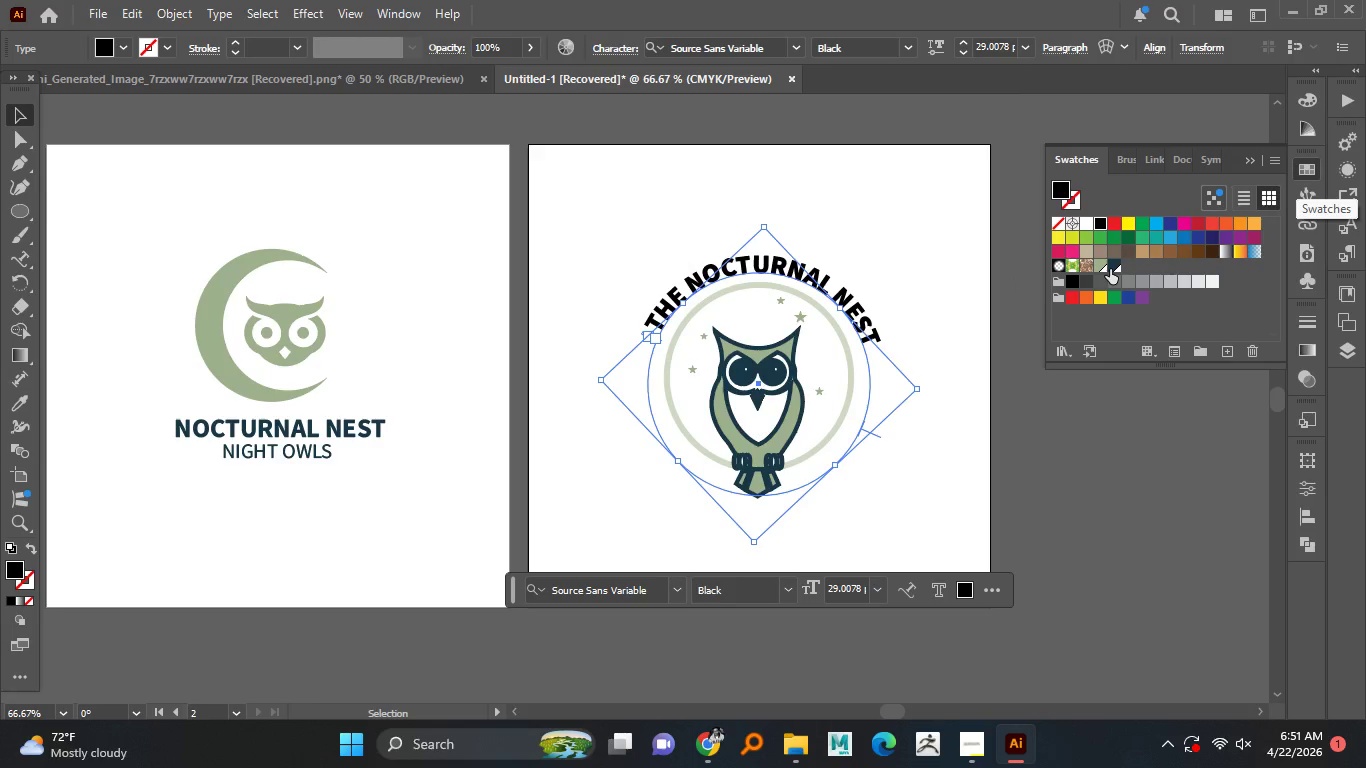 
left_click([1113, 261])
 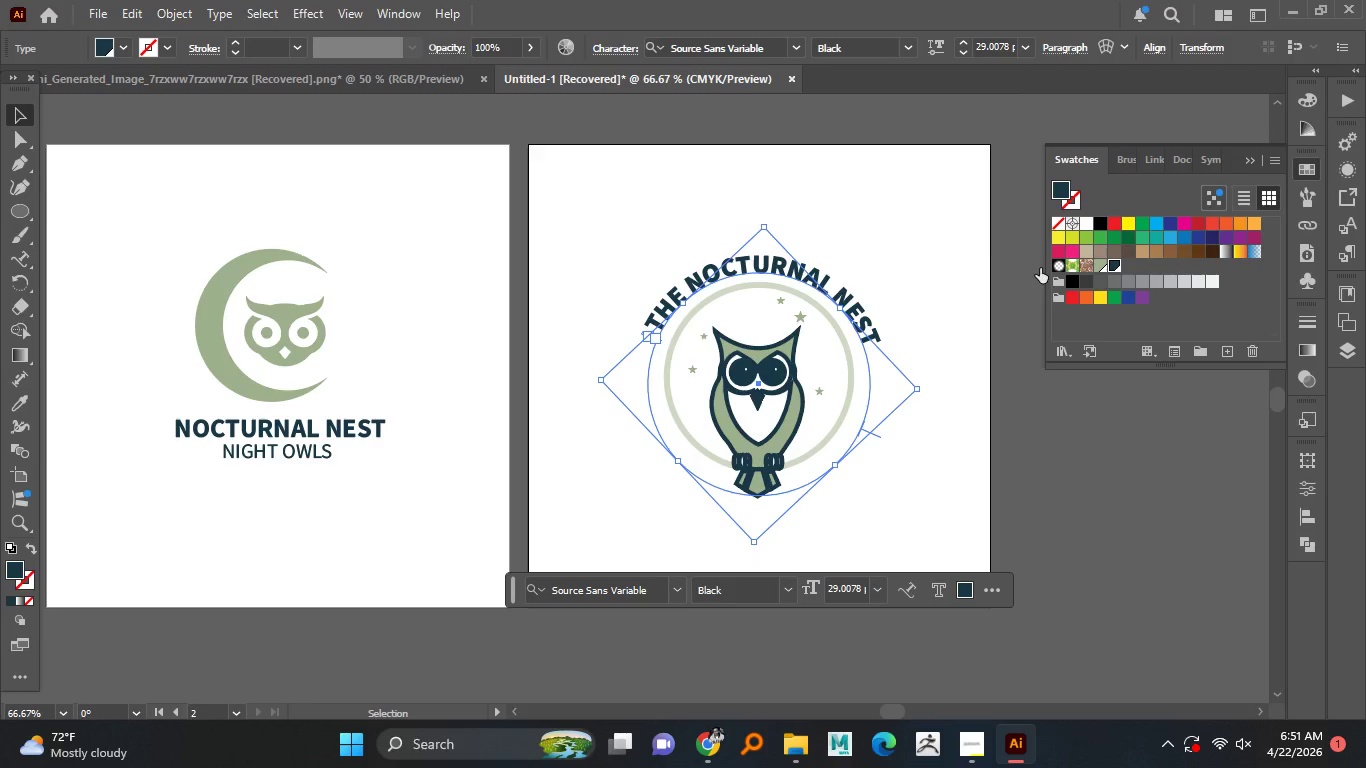 
left_click([959, 262])
 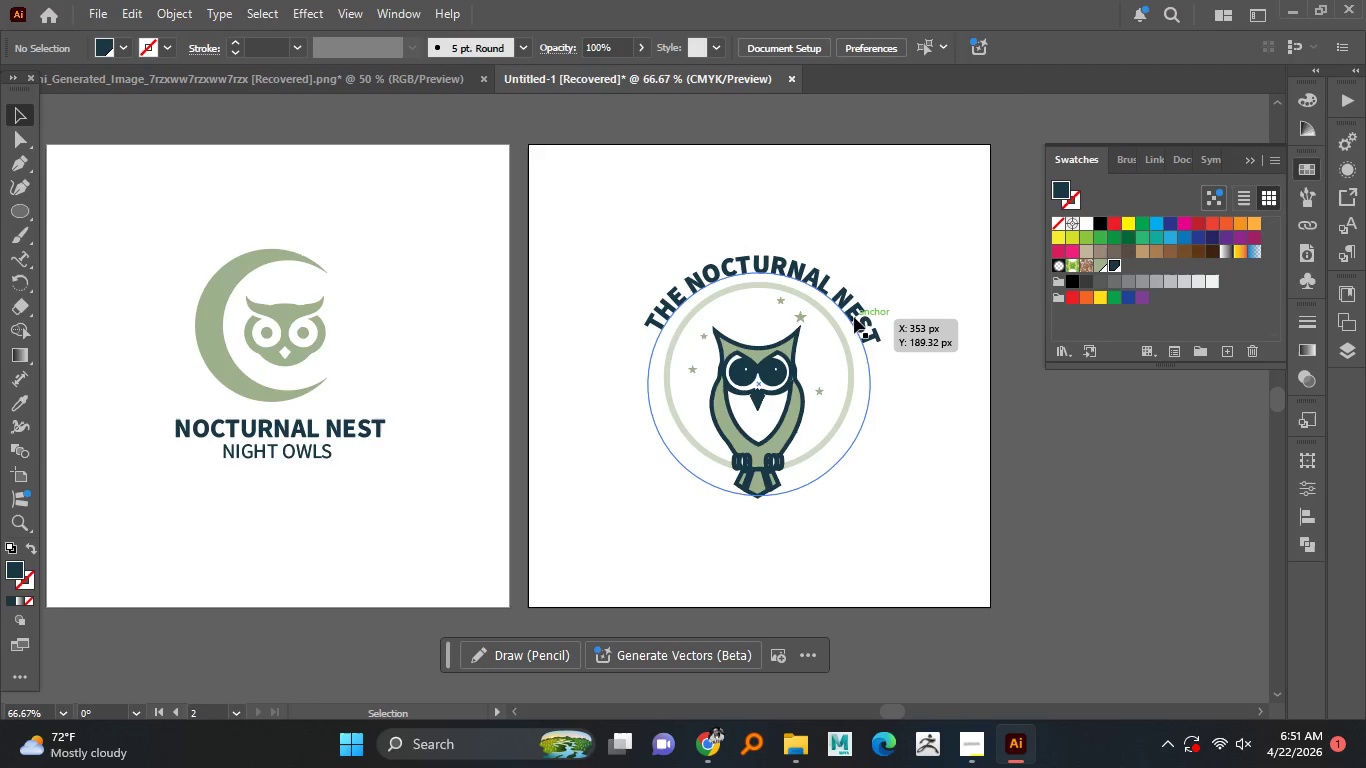 
hold_key(key=AltLeft, duration=1.51)
scroll: coordinate [789, 267], scroll_direction: up, amount: 4.0
 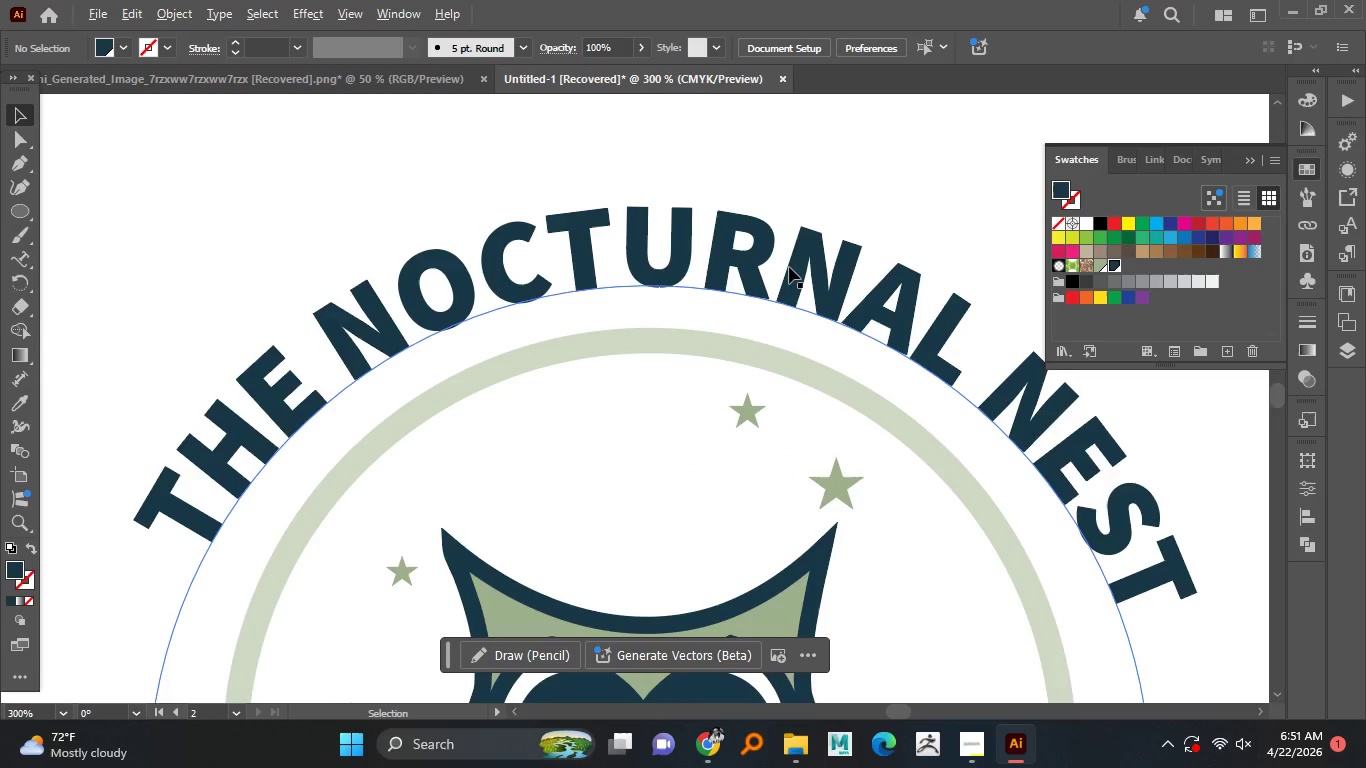 
hold_key(key=AltLeft, duration=1.06)
scroll: coordinate [789, 267], scroll_direction: down, amount: 2.0
 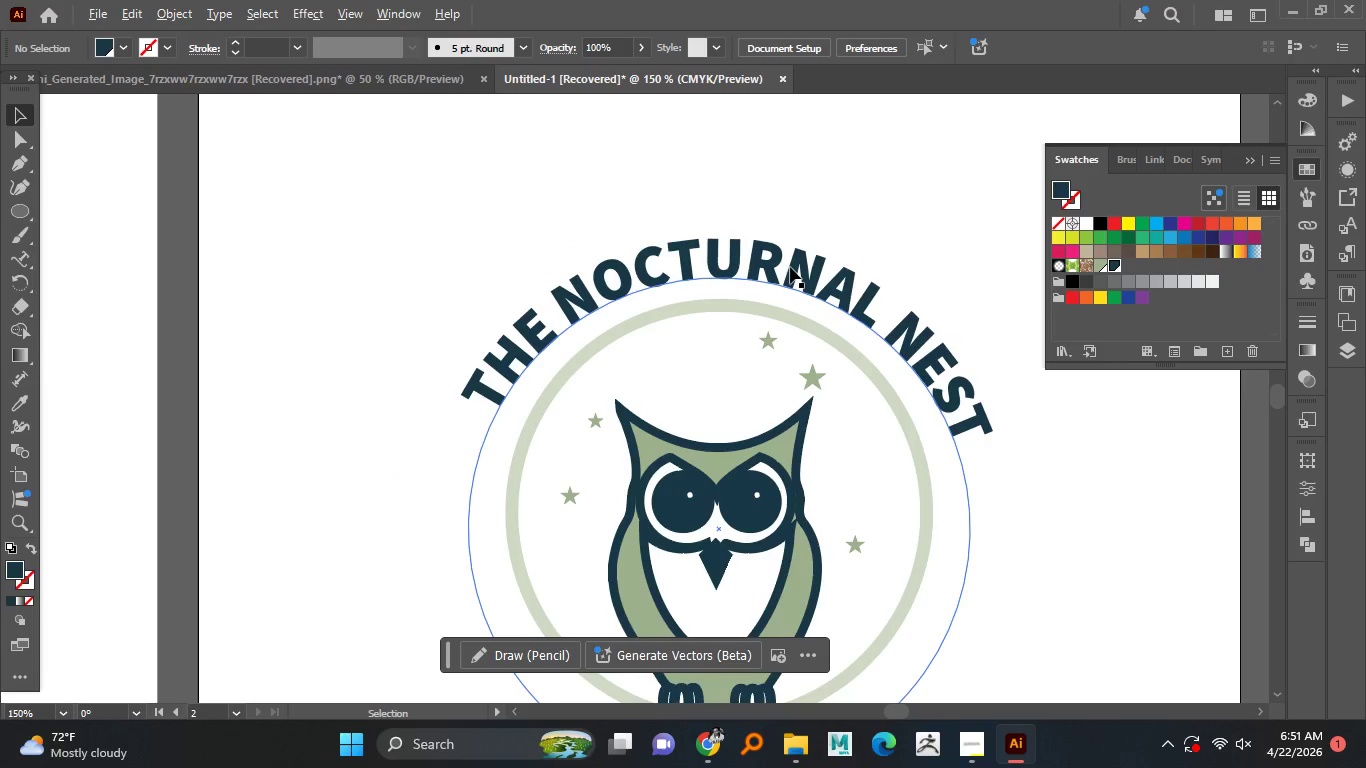 
hold_key(key=AltLeft, duration=6.03)
left_click([1103, 264])
 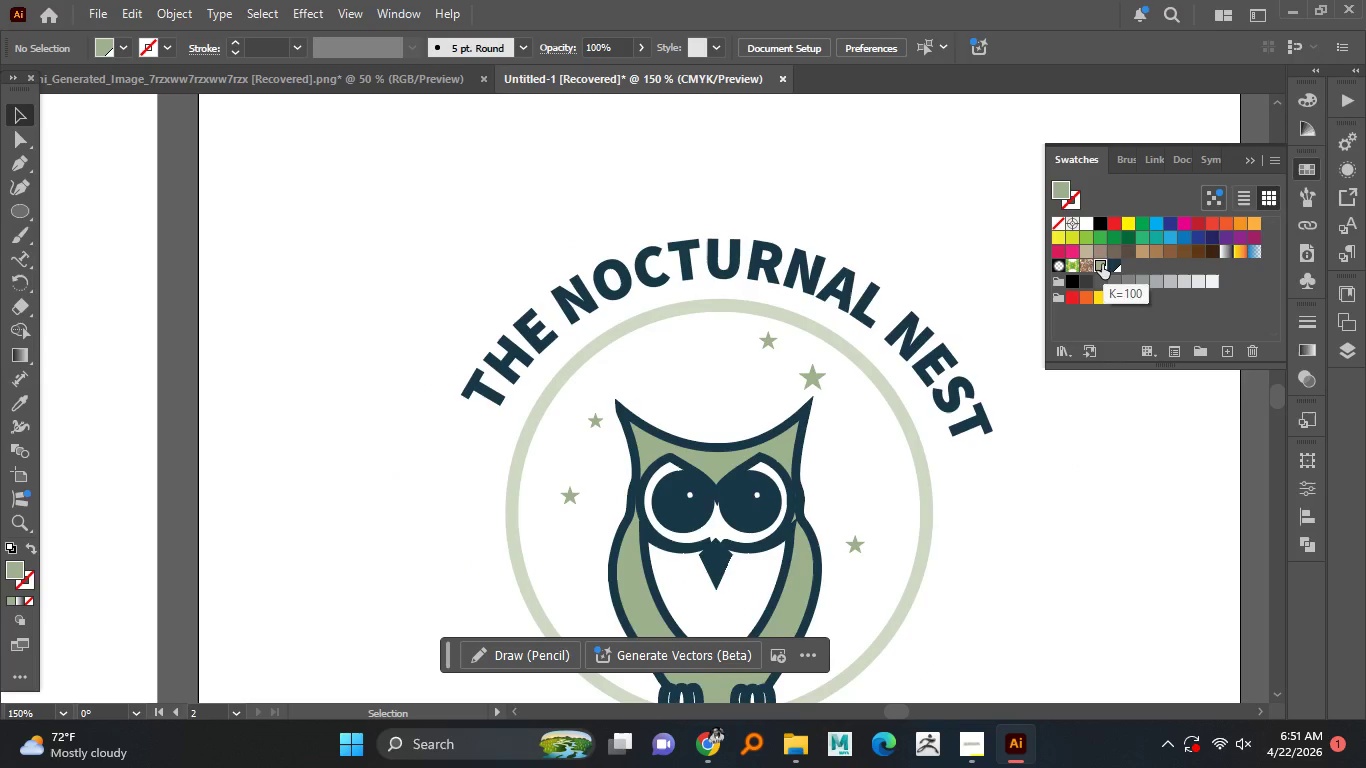 
left_click([894, 297])
 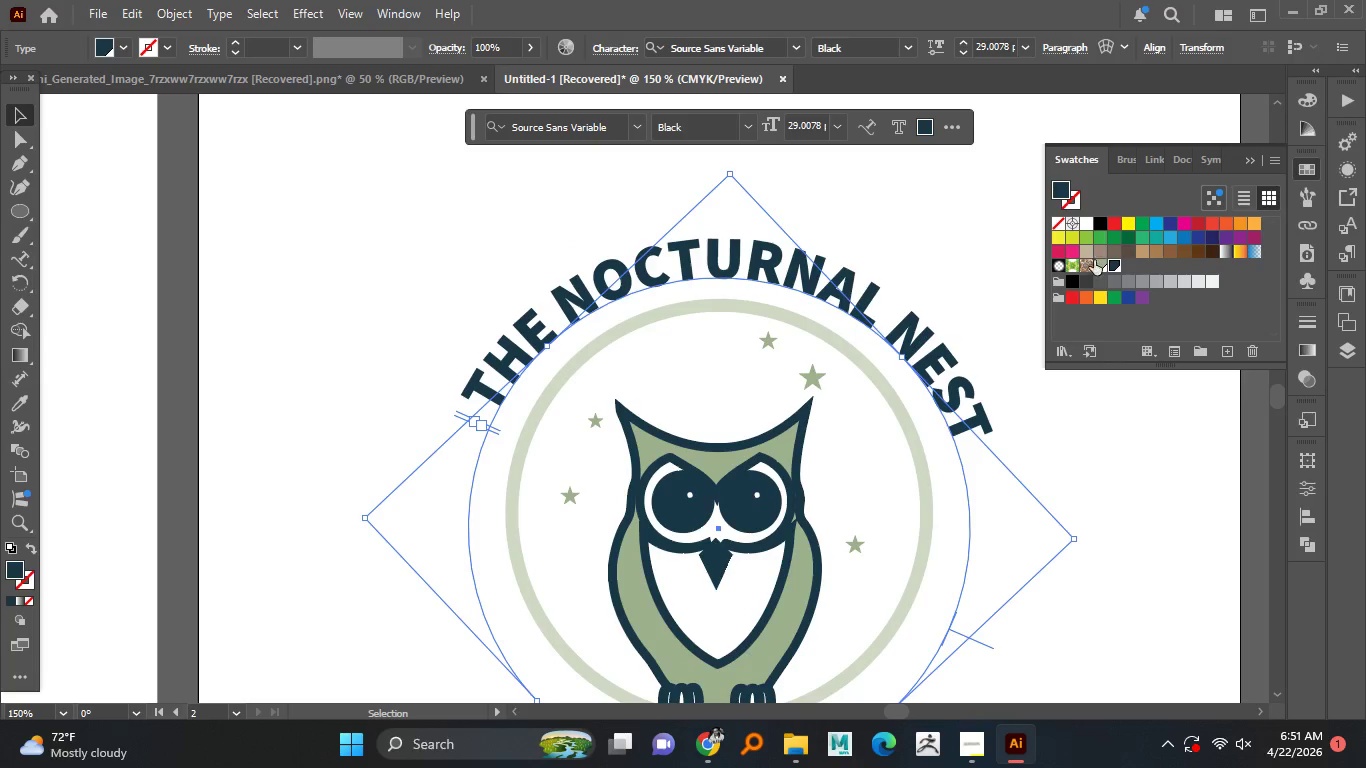 
left_click([1098, 262])
 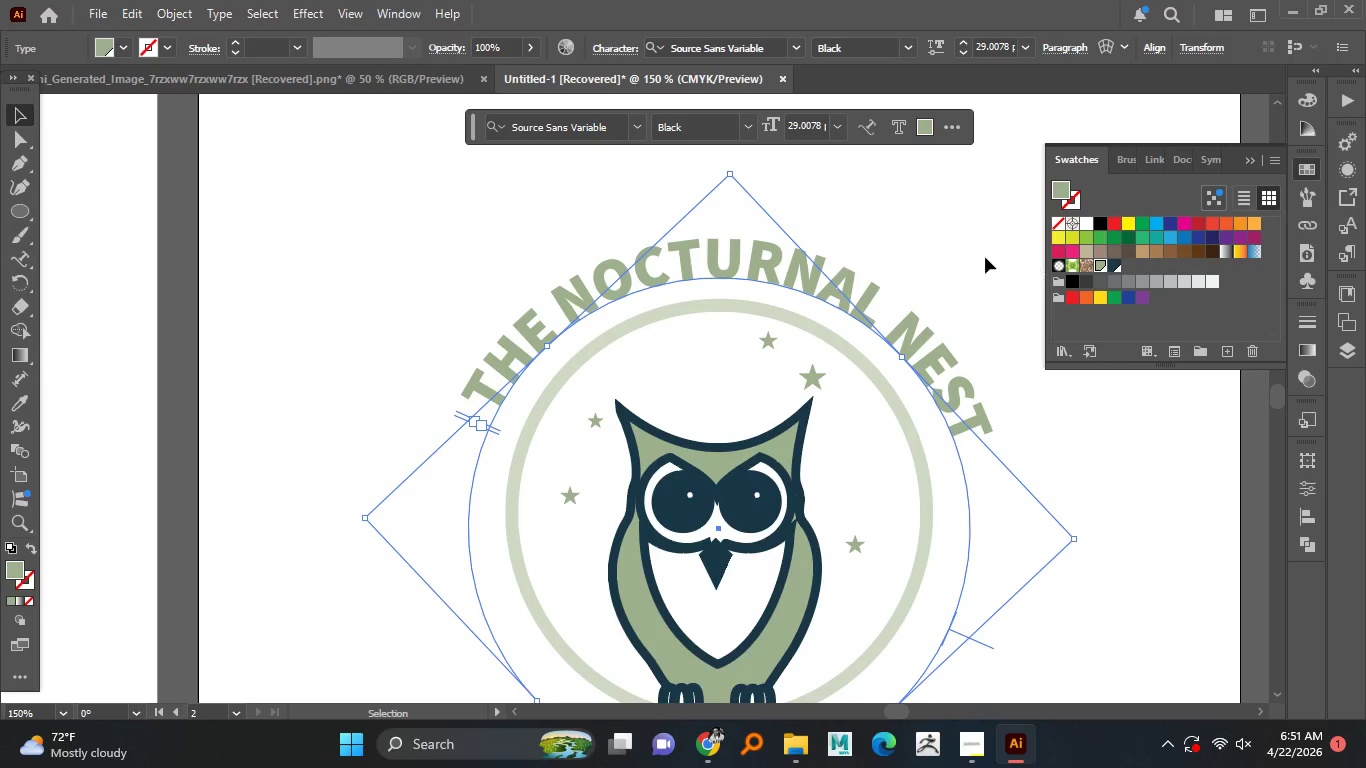 
left_click([972, 254])
 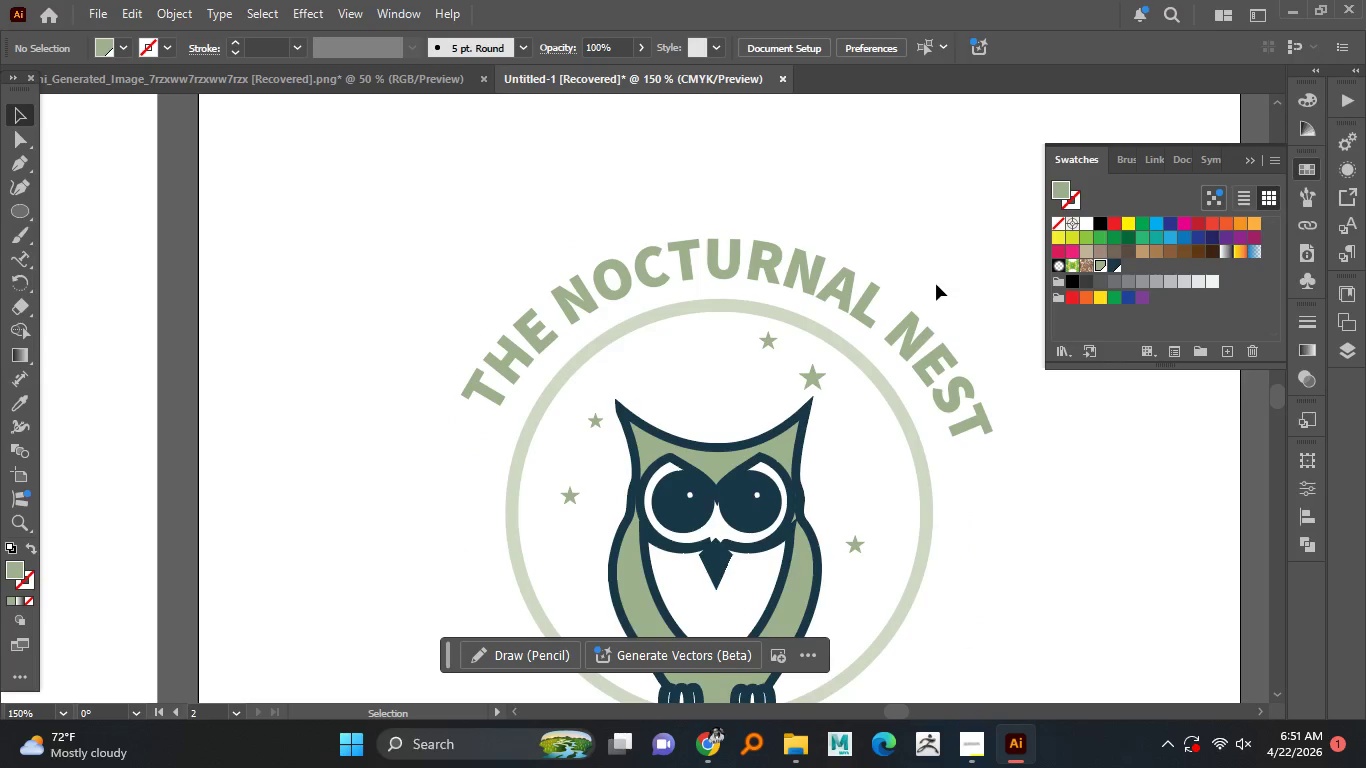 
hold_key(key=AltLeft, duration=1.5)
scroll: coordinate [934, 283], scroll_direction: down, amount: 1.0
 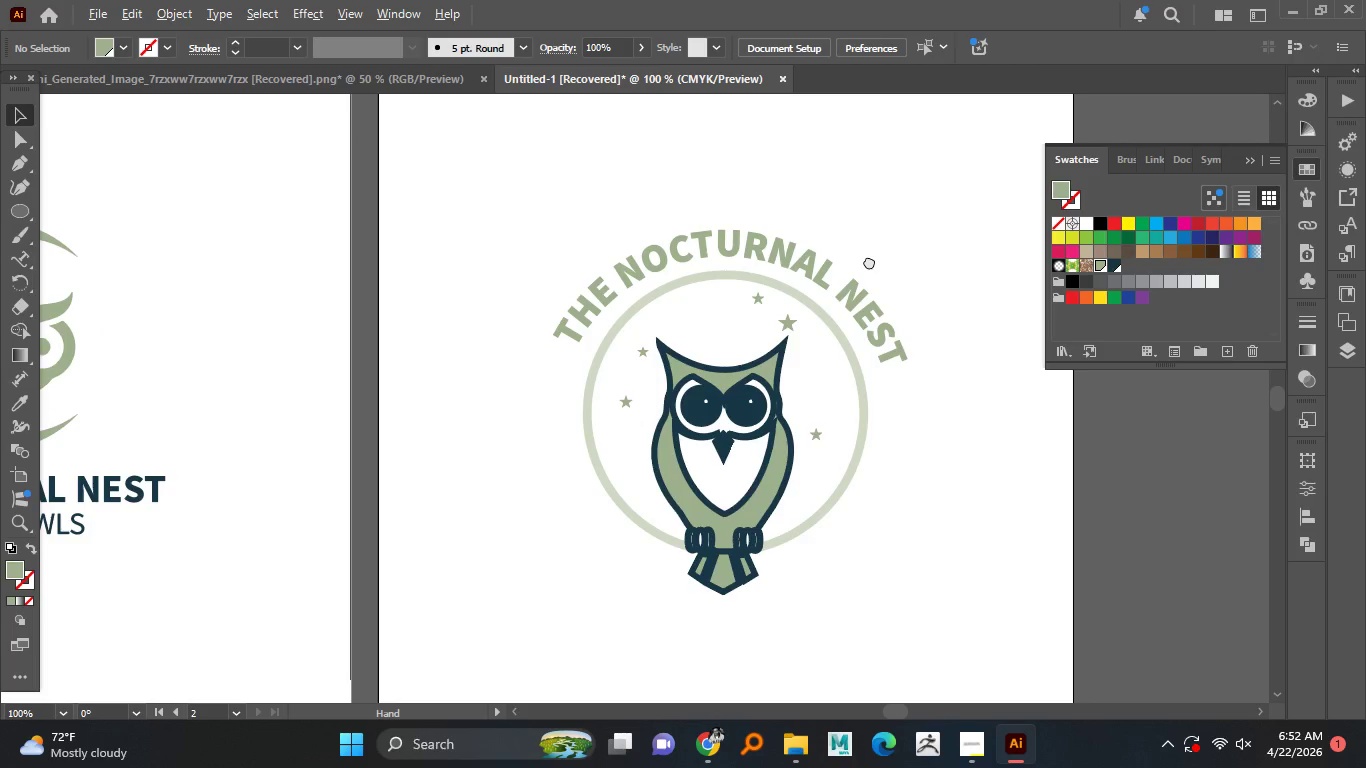 
hold_key(key=AltLeft, duration=1.48)
scroll: coordinate [863, 257], scroll_direction: down, amount: 1.0
 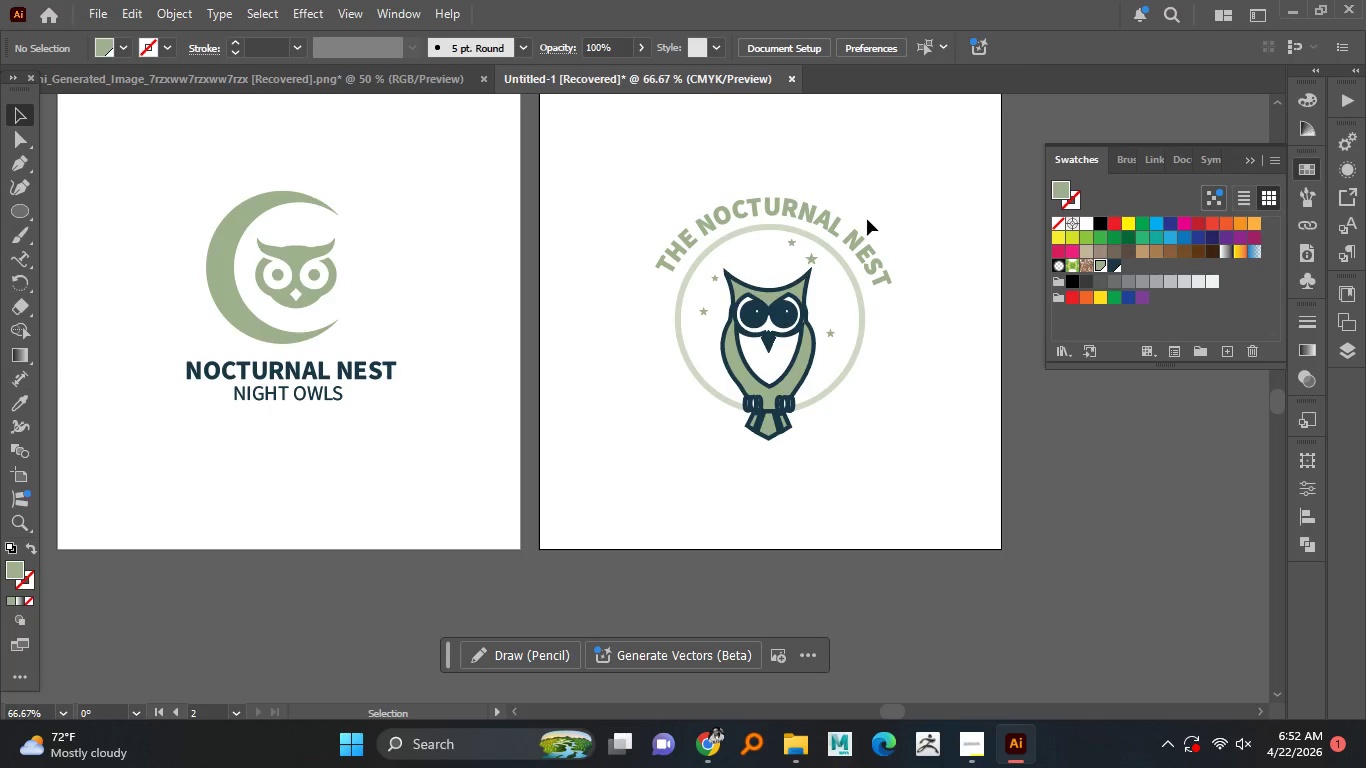 
hold_key(key=AltLeft, duration=0.59)
 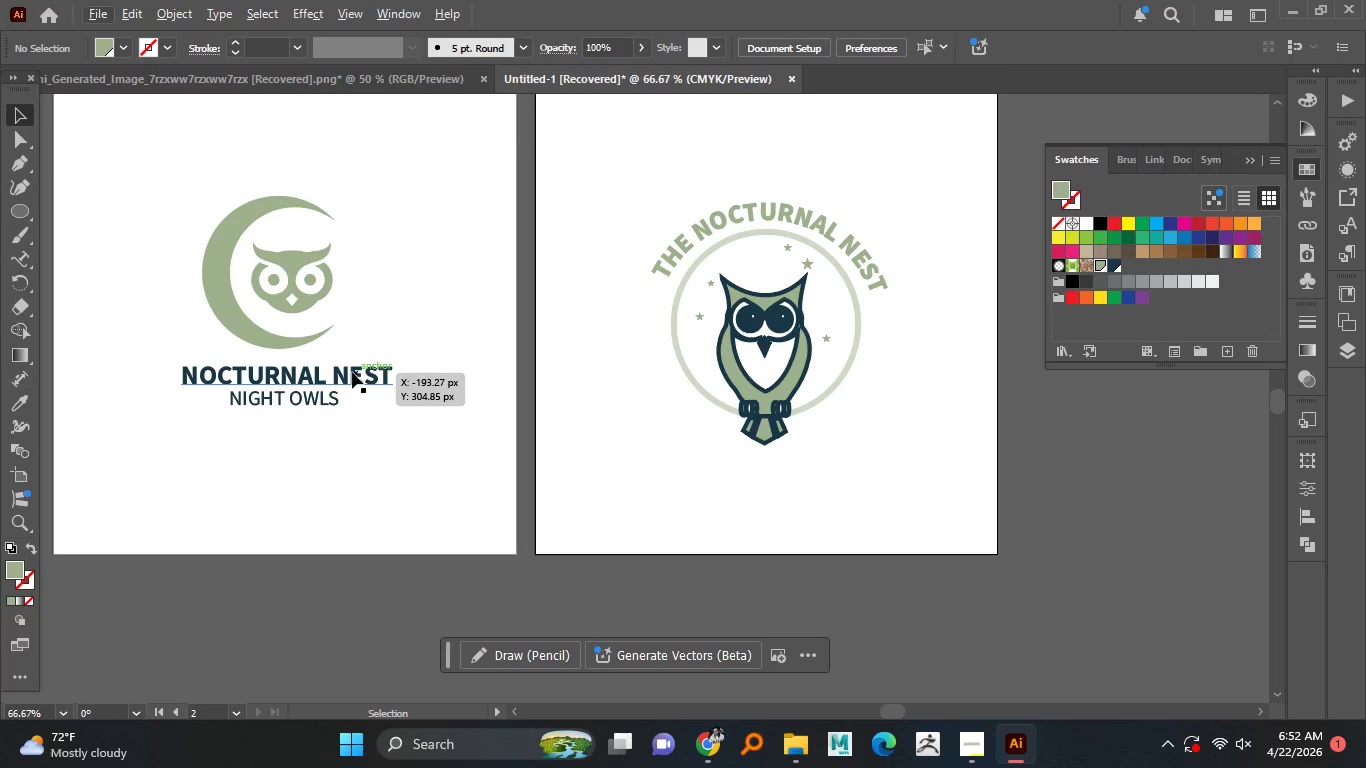 
left_click_drag(start_coordinate=[351, 372], to_coordinate=[823, 463])
 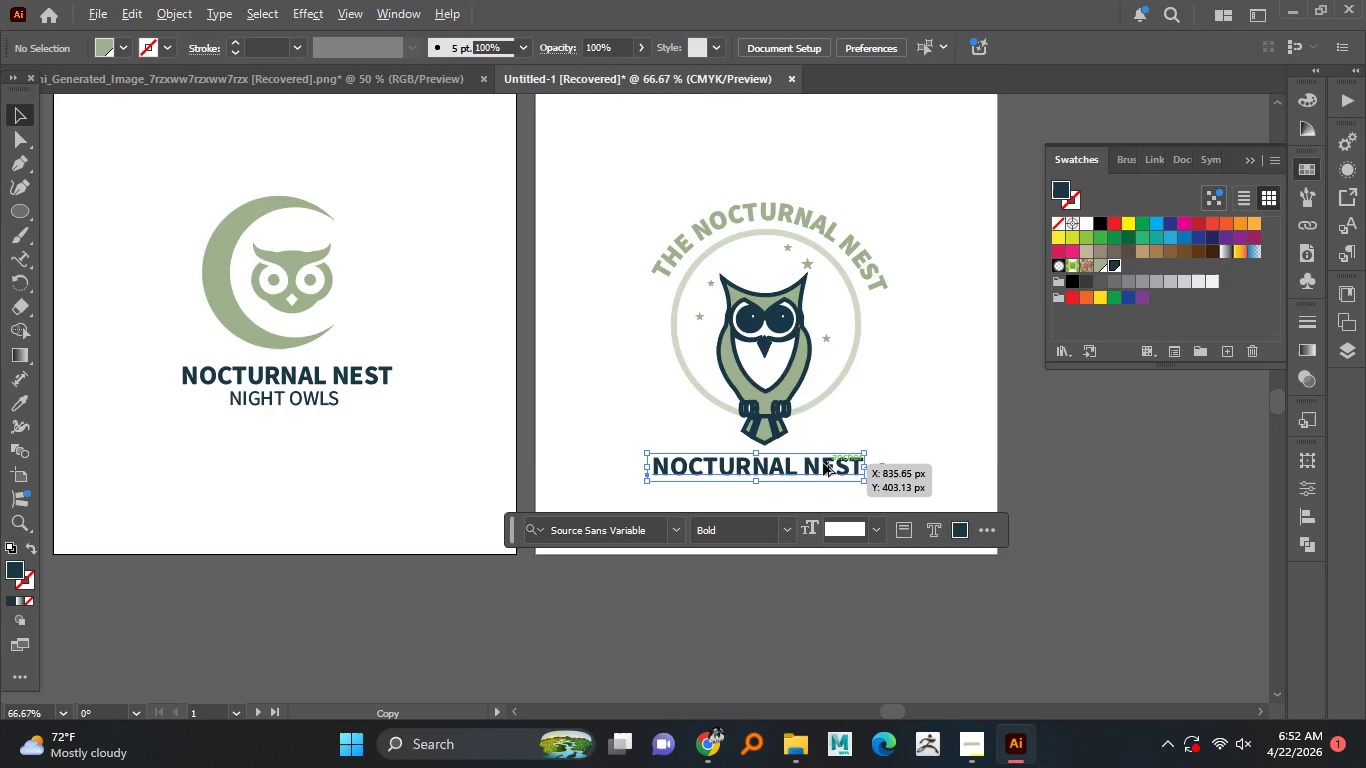 
hold_key(key=AltLeft, duration=1.5)
 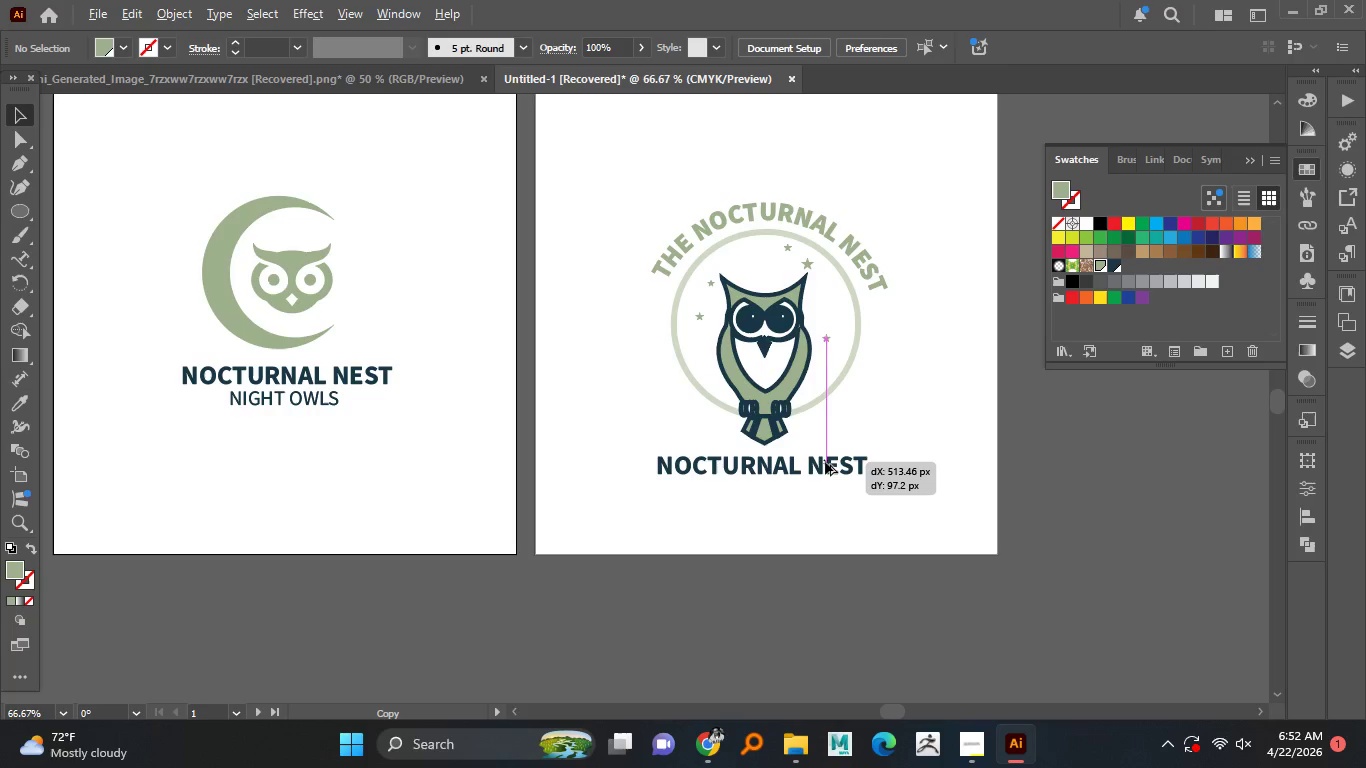 
hold_key(key=AltLeft, duration=1.5)
 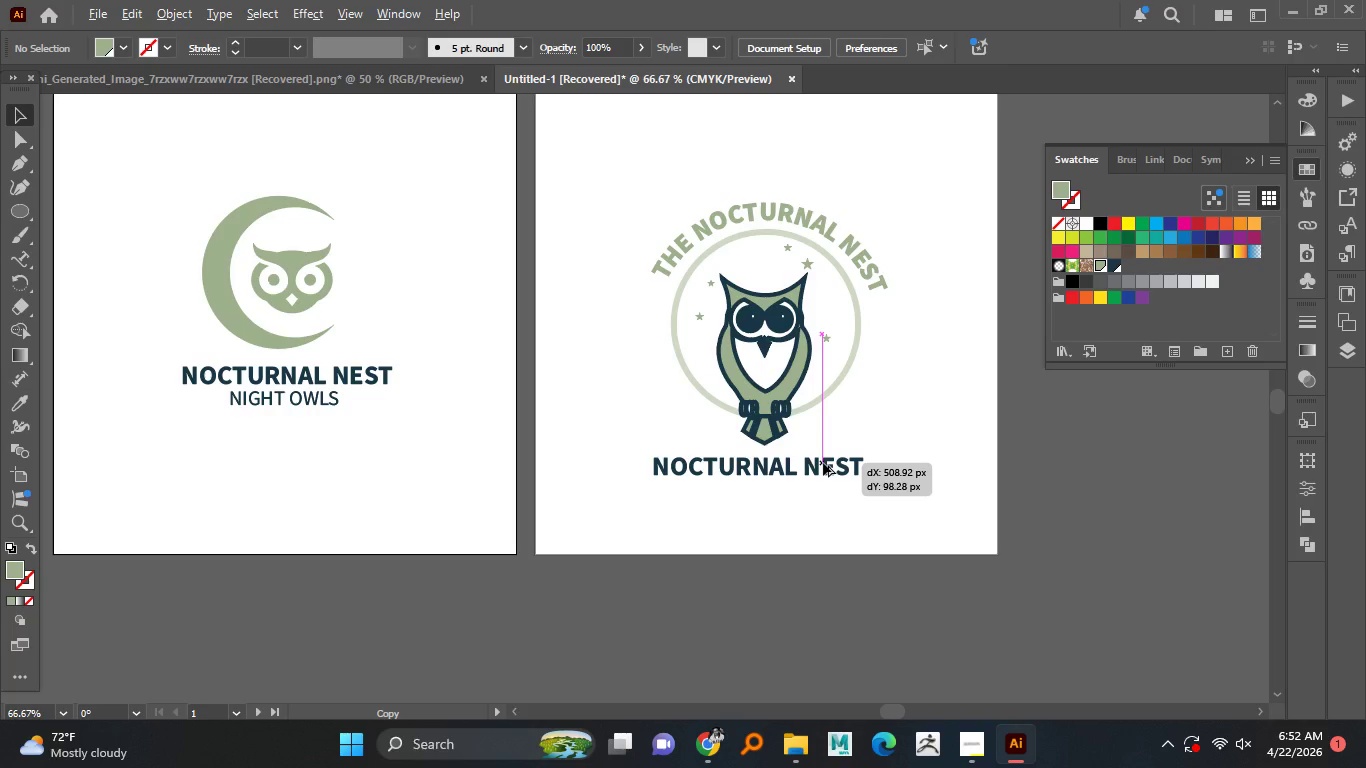 
hold_key(key=AltLeft, duration=1.5)
 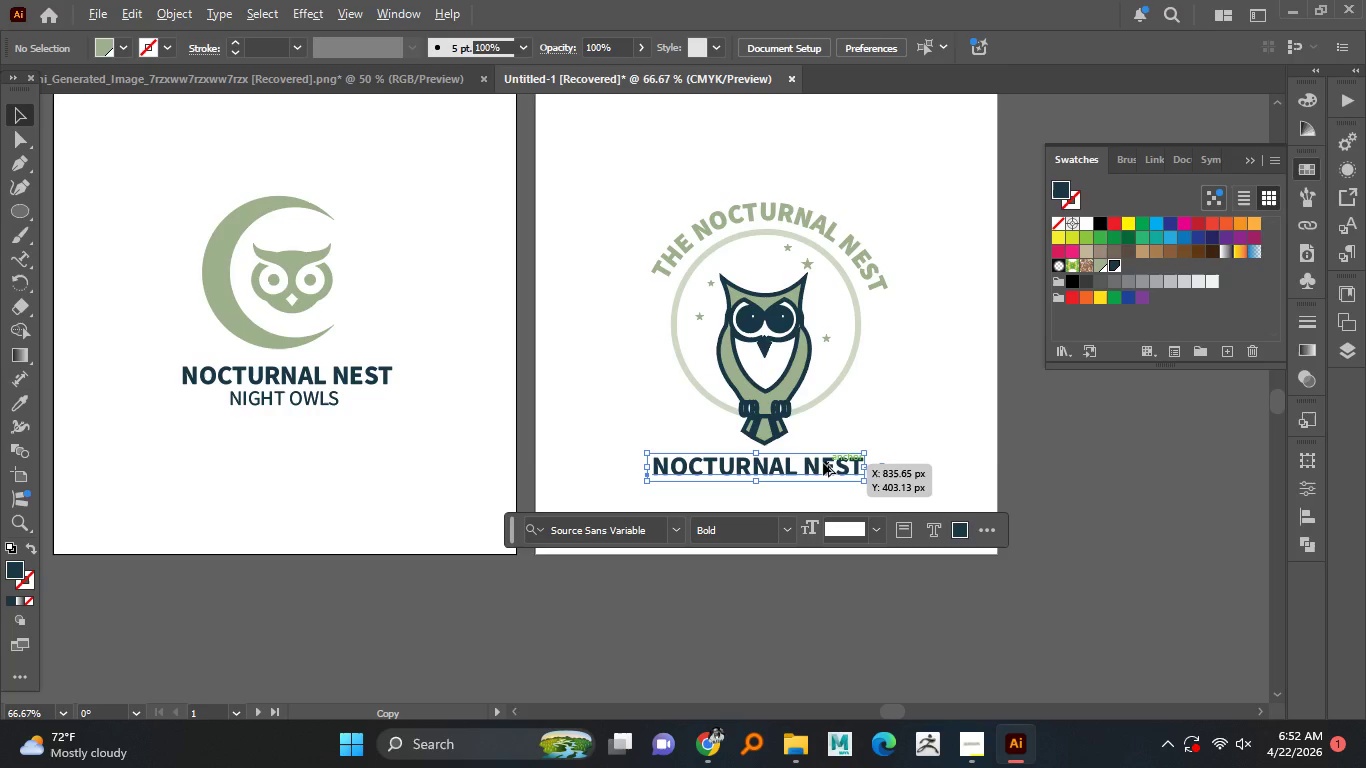 
hold_key(key=AltLeft, duration=0.44)
 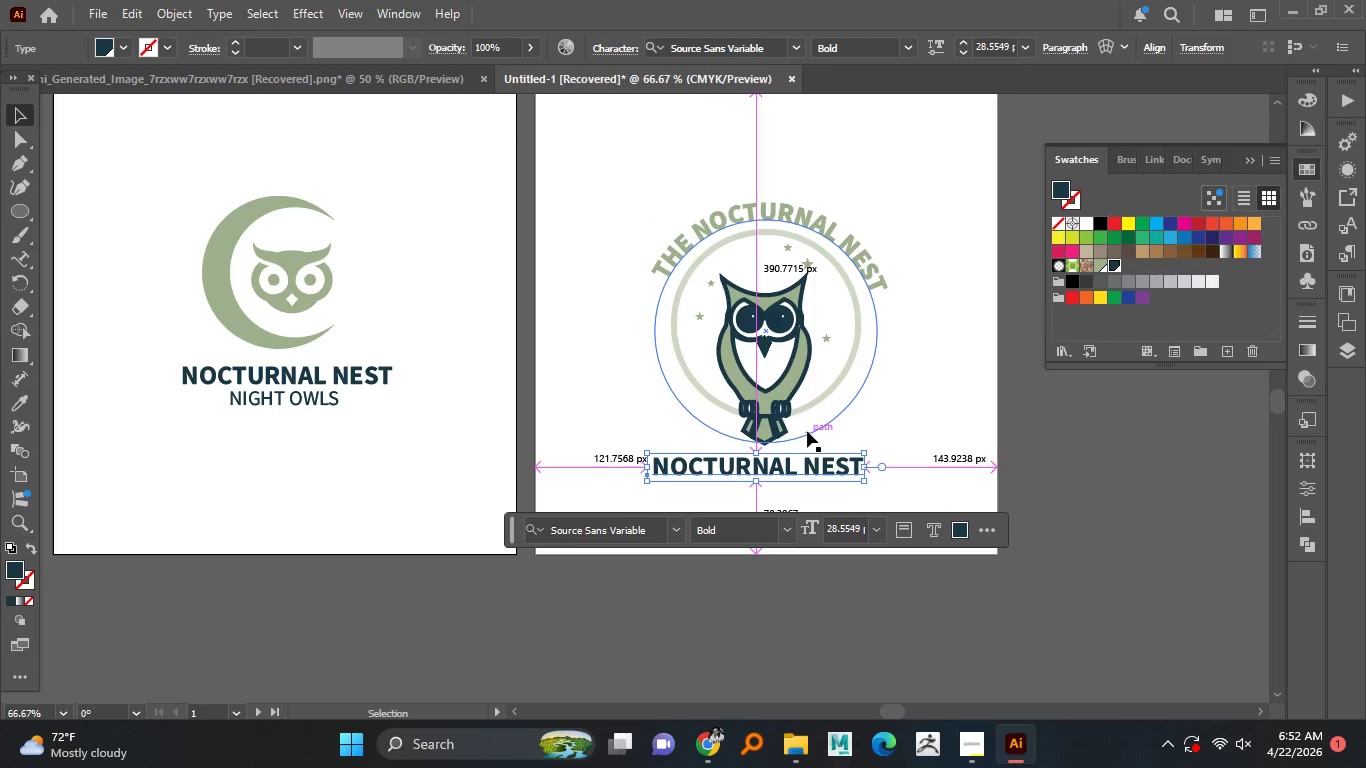 
hold_key(key=AltLeft, duration=1.52)
scroll: coordinate [807, 431], scroll_direction: up, amount: 1.0
 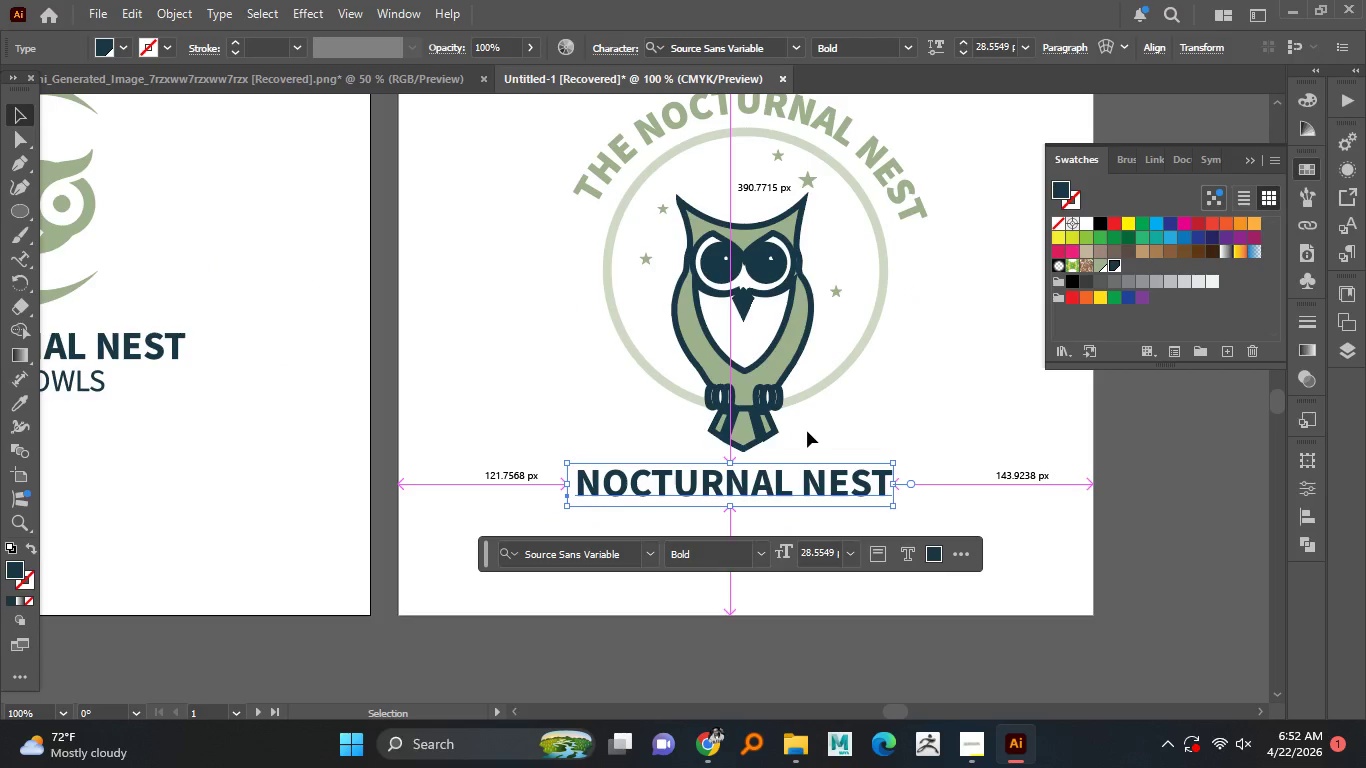 
hold_key(key=AltLeft, duration=0.55)
 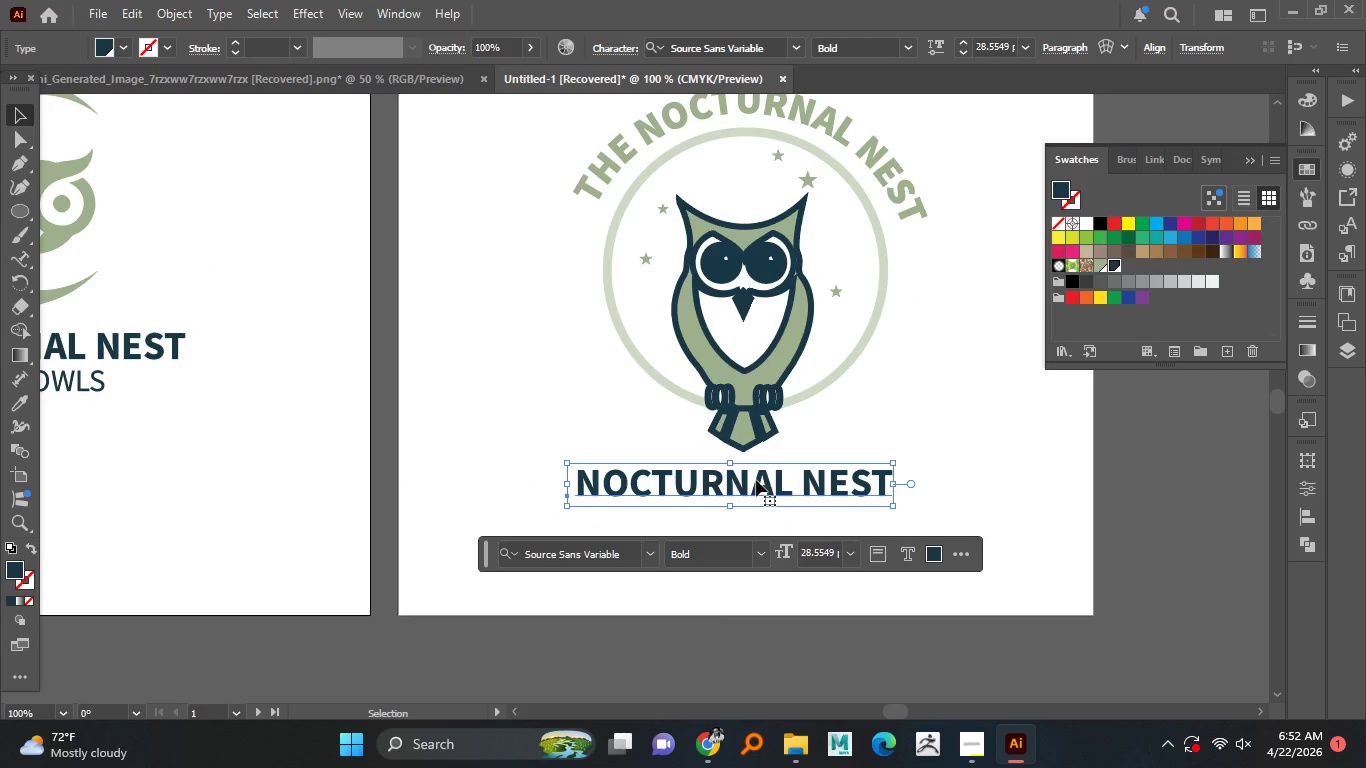 
double_click([756, 480])
 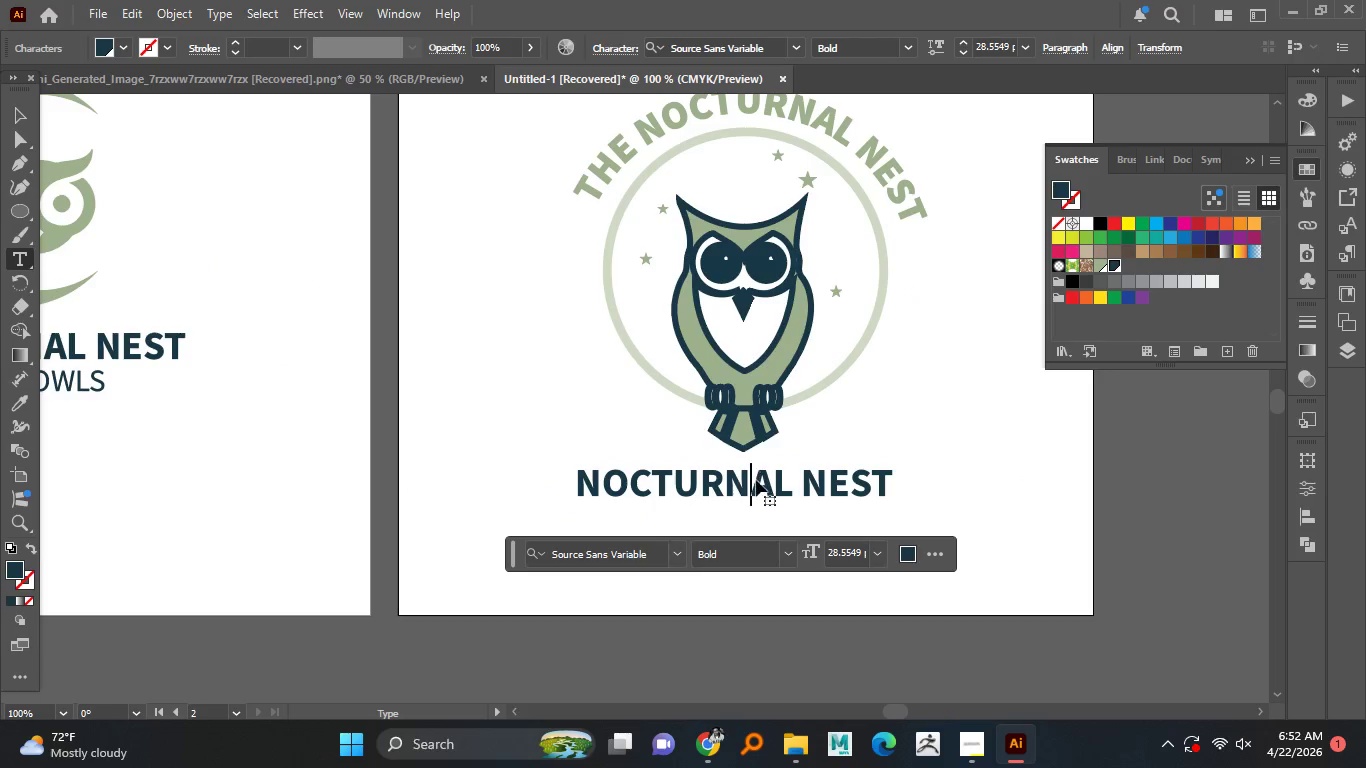 
hold_key(key=ControlLeft, duration=1.5)
 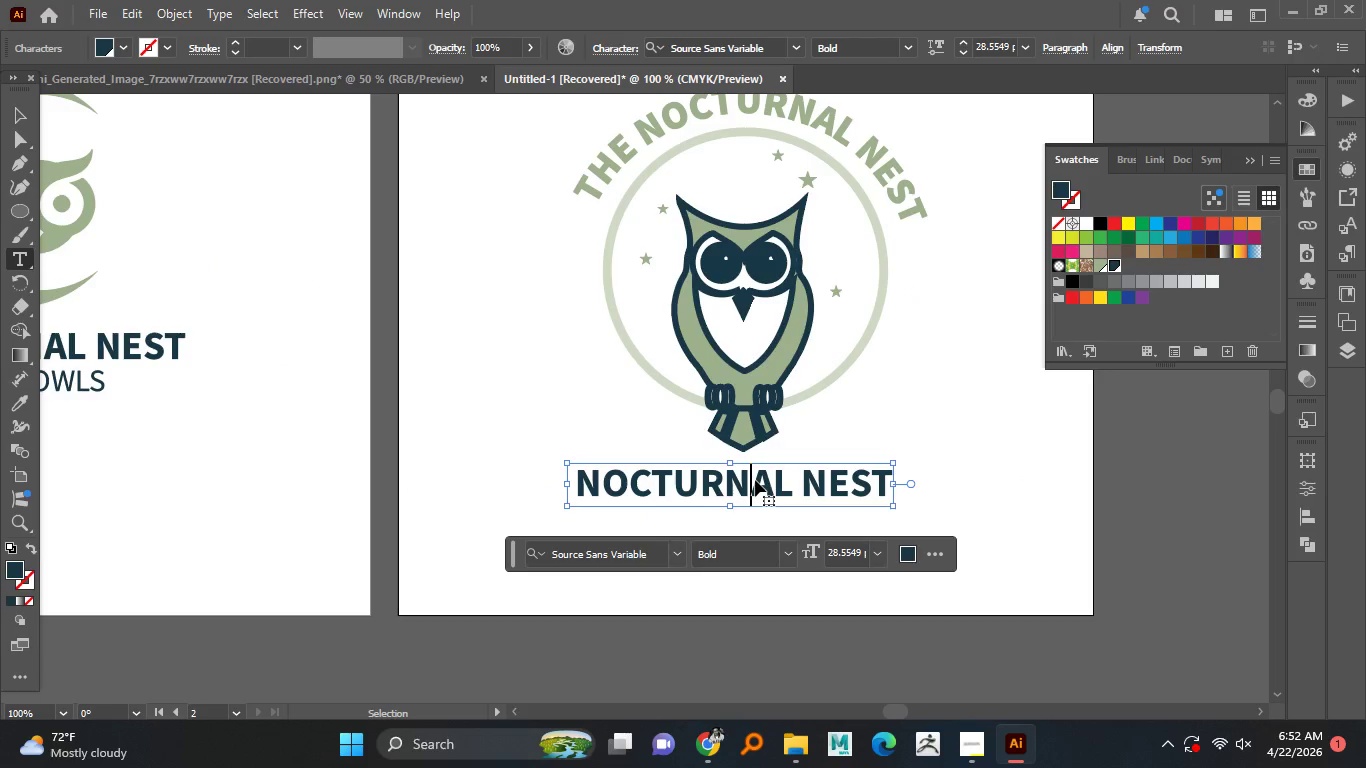 
hold_key(key=ControlLeft, duration=1.5)
 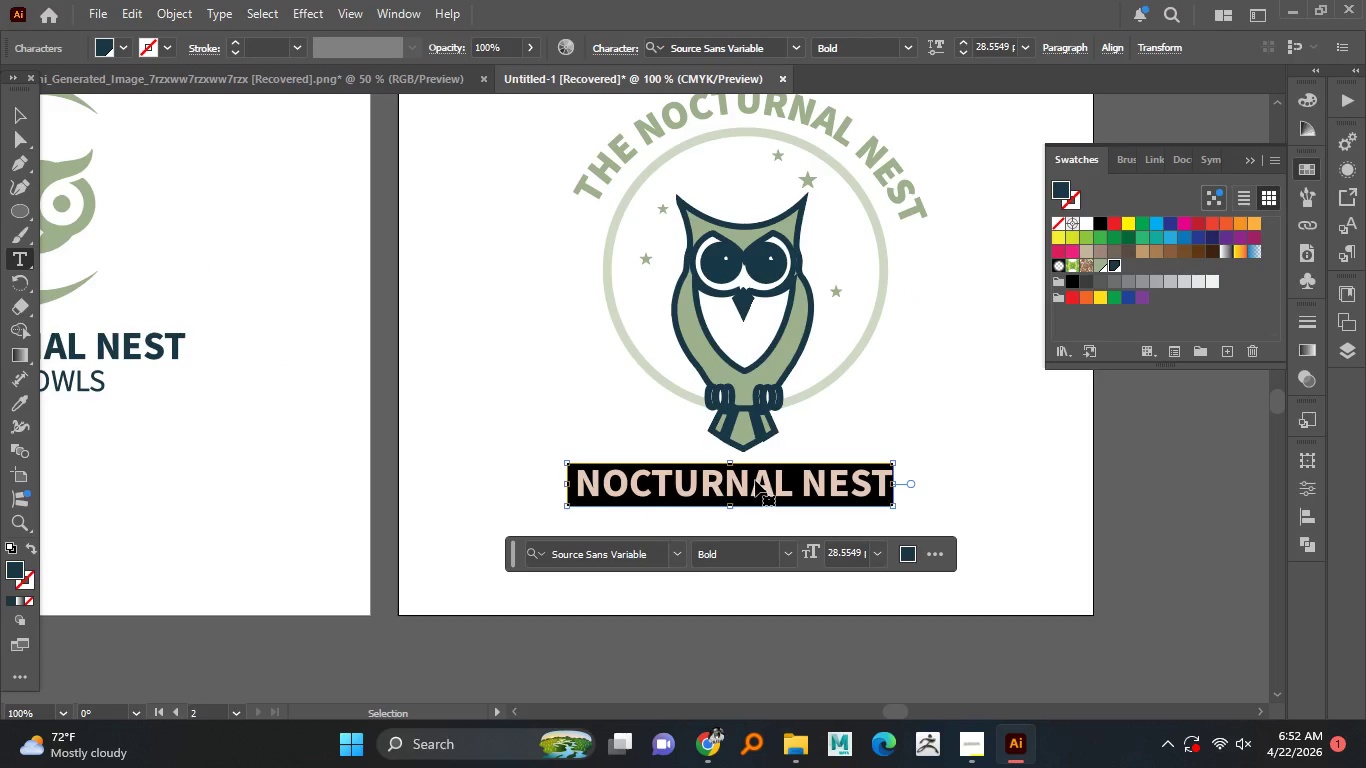 
key(Control+A)
 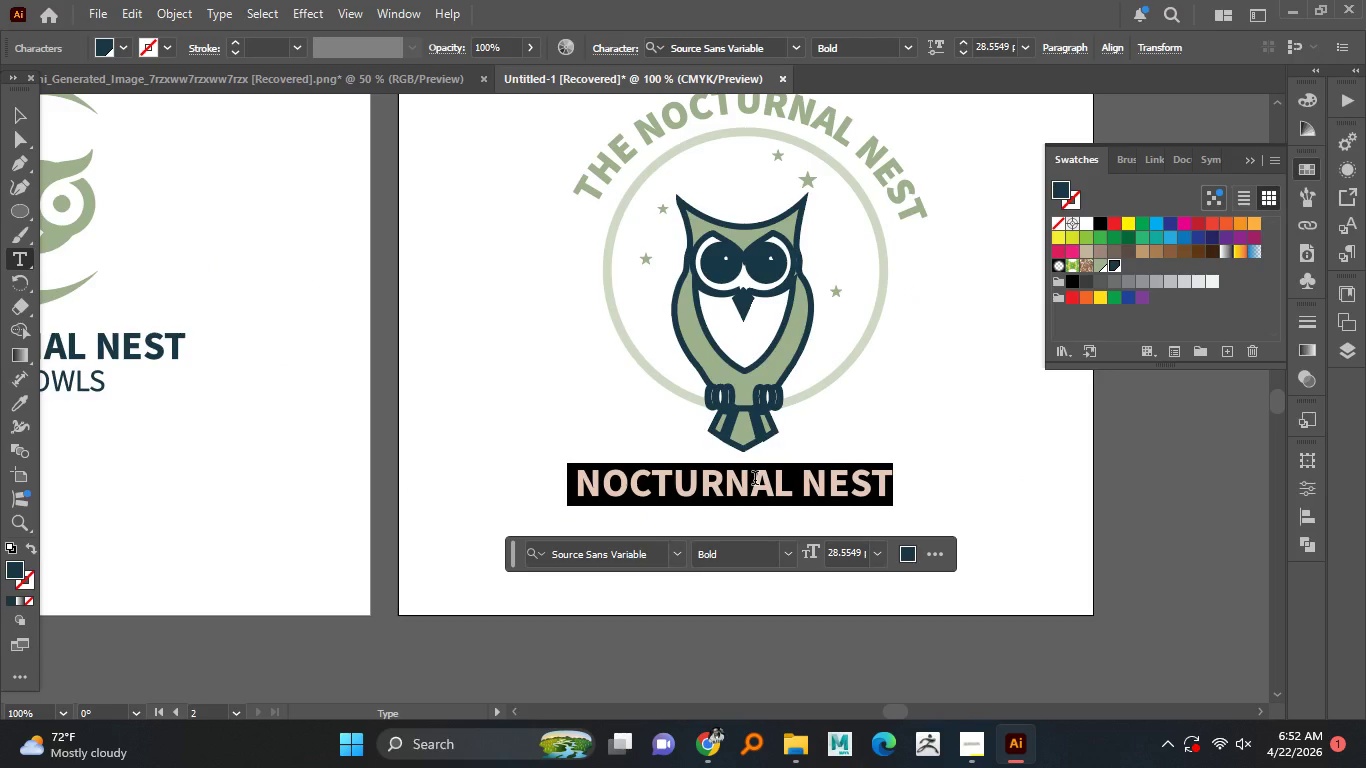 
wait(12.39)
 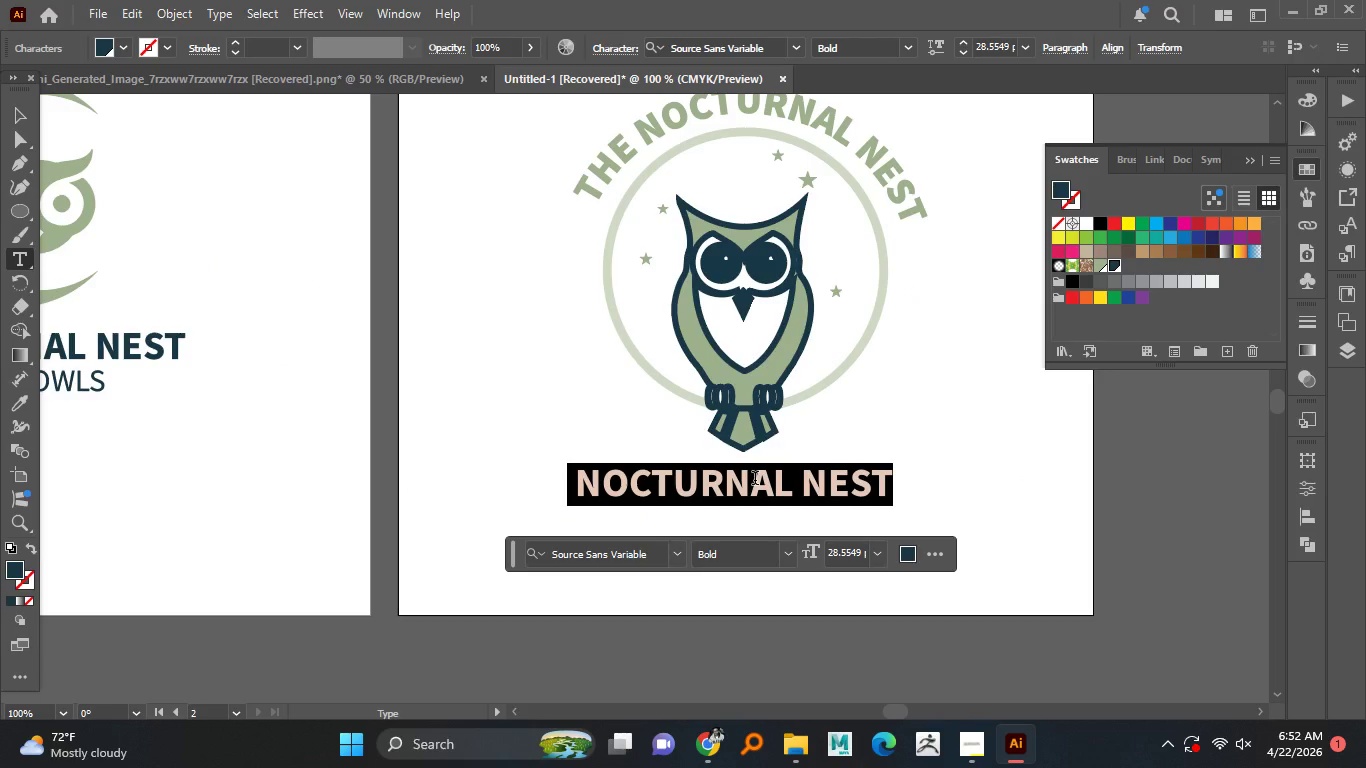 
type(SHIFTB)
key(Backspace)
type( STA)
 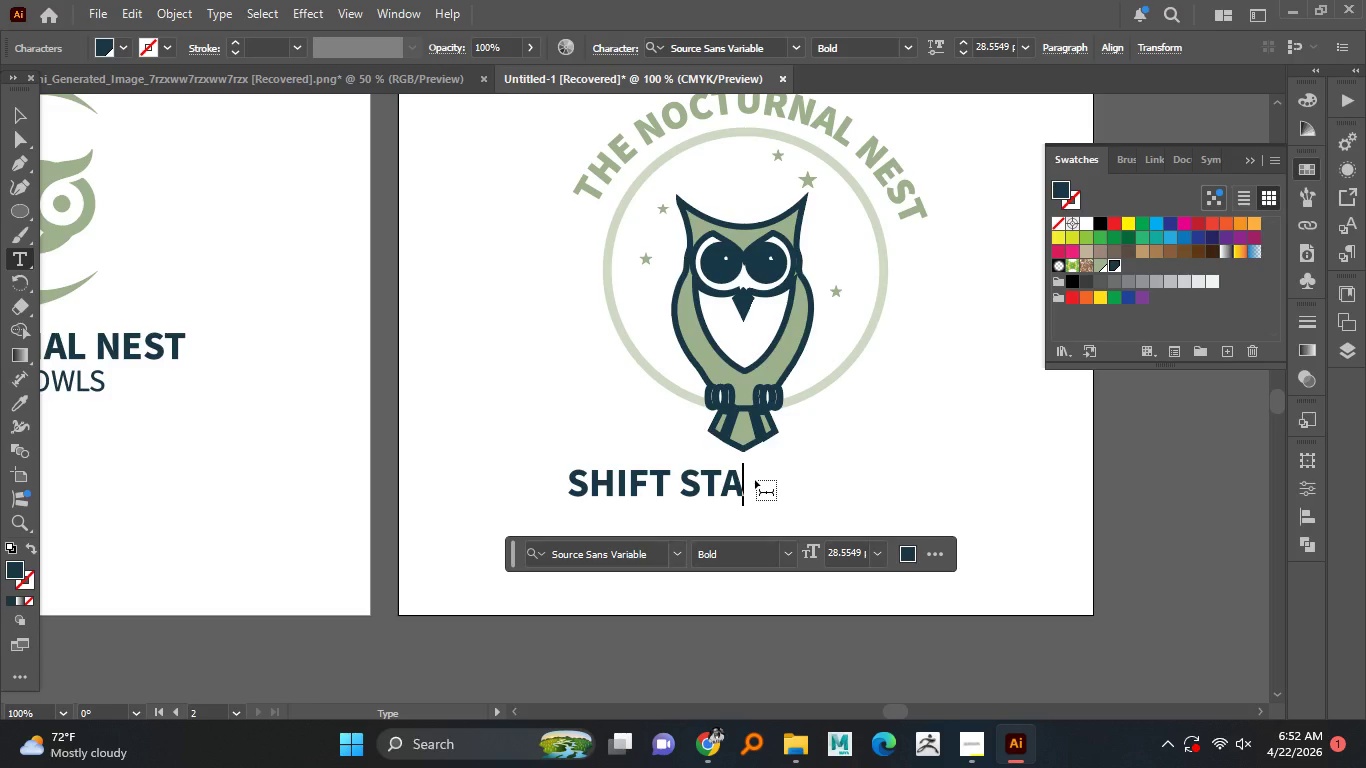 
hold_key(key=ShiftLeft, duration=1.51)
 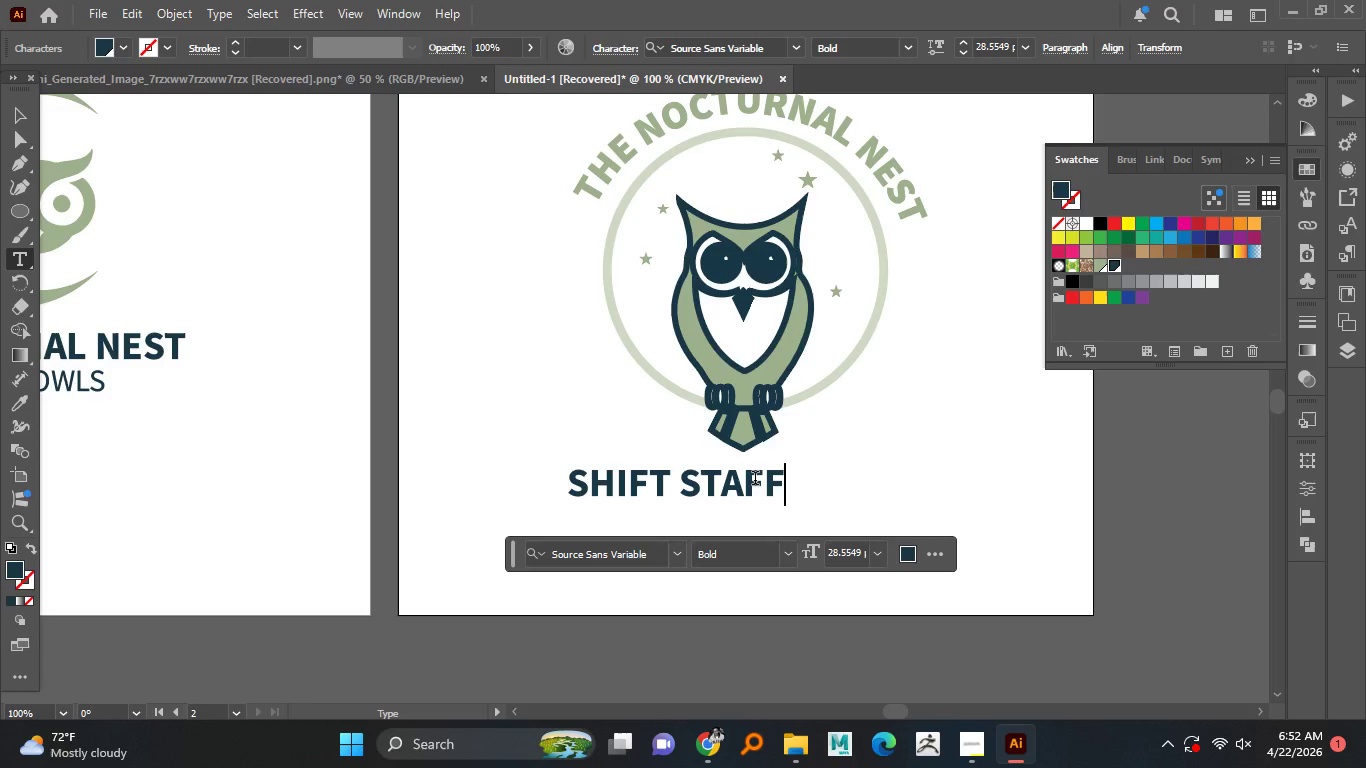 
type(FF;)
key(Backspace)
type(: NIGhr)
key(Backspace)
type(t wwls)
 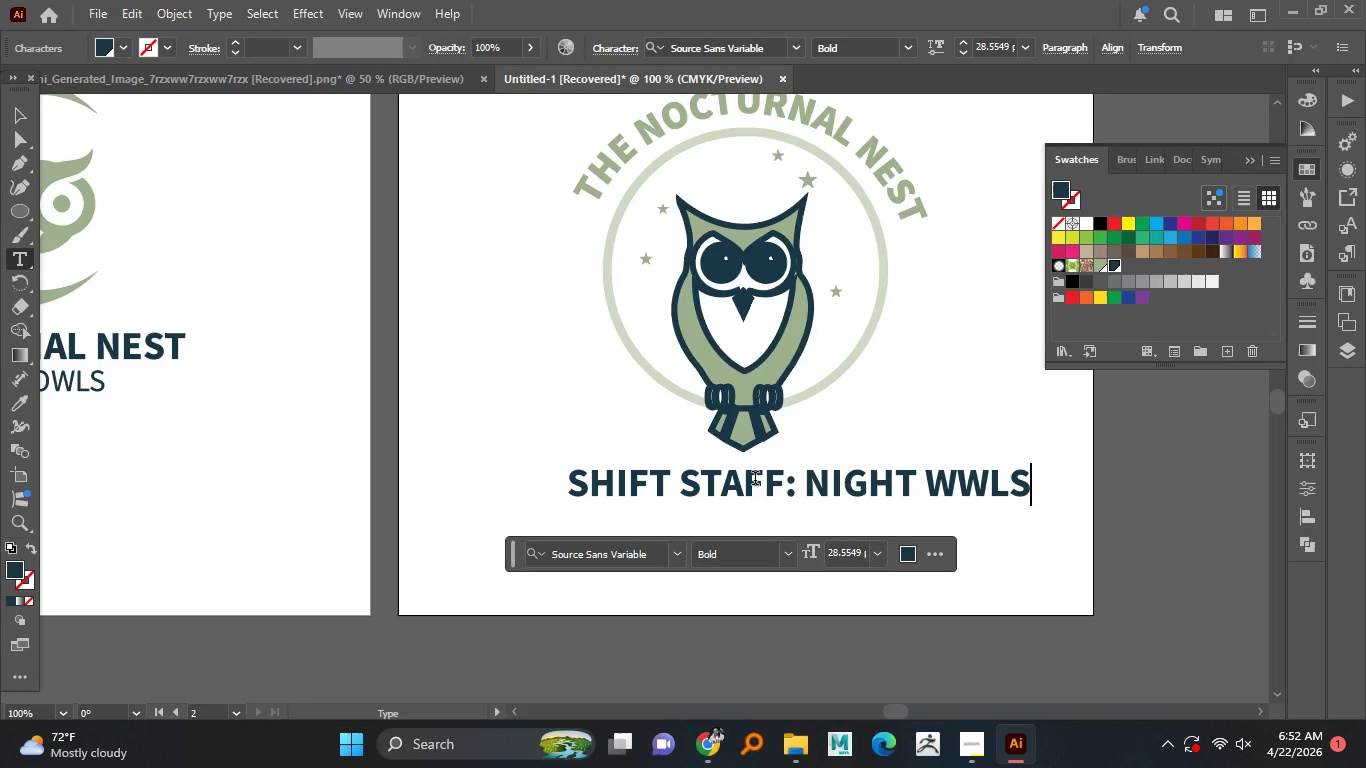 
left_click([26, 114])
 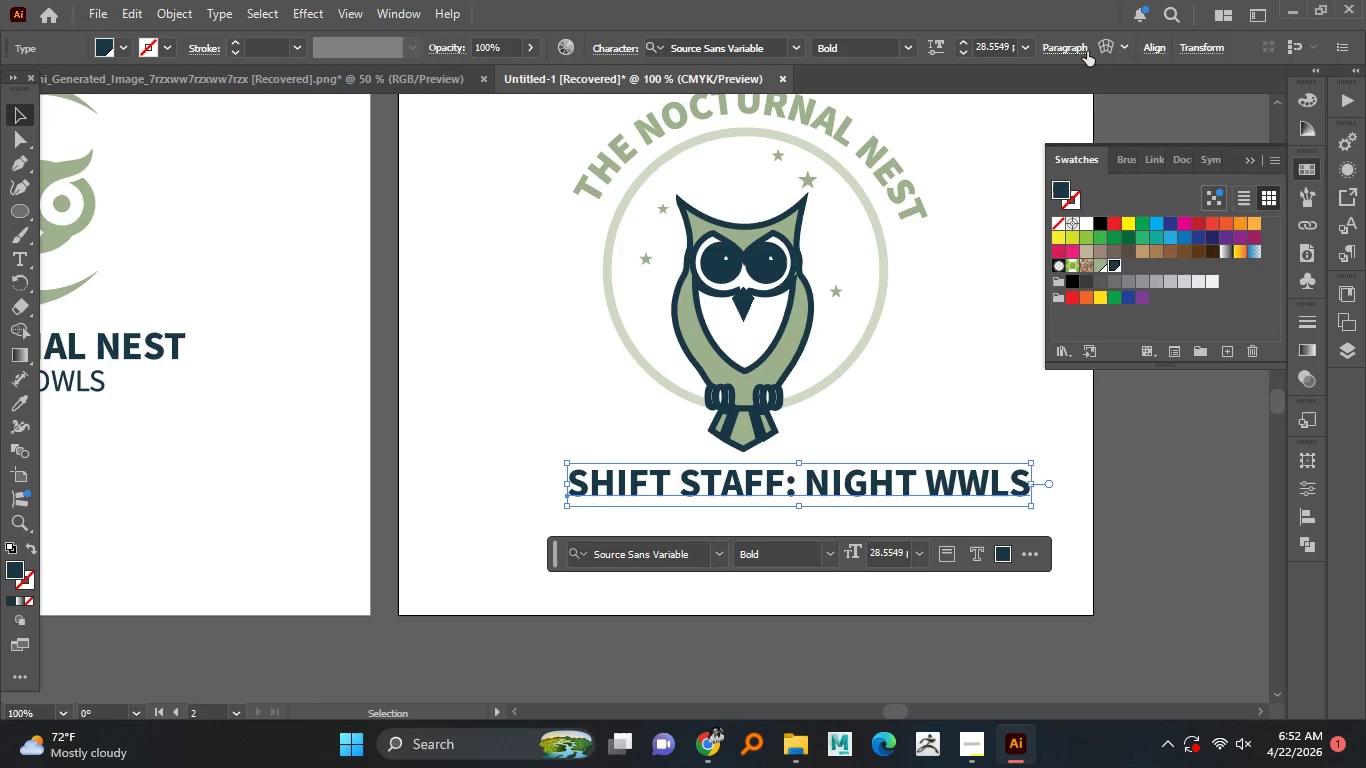 
left_click([1154, 48])
 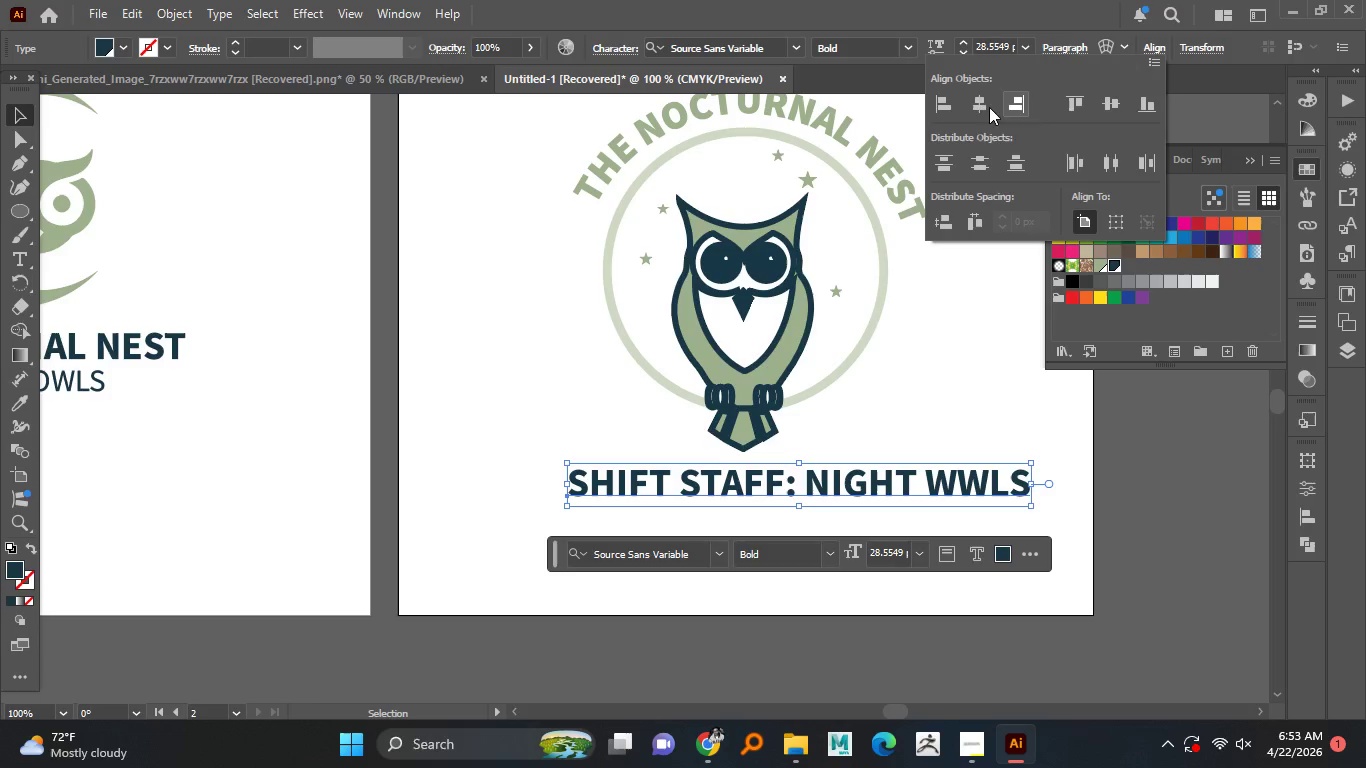 
left_click([987, 107])
 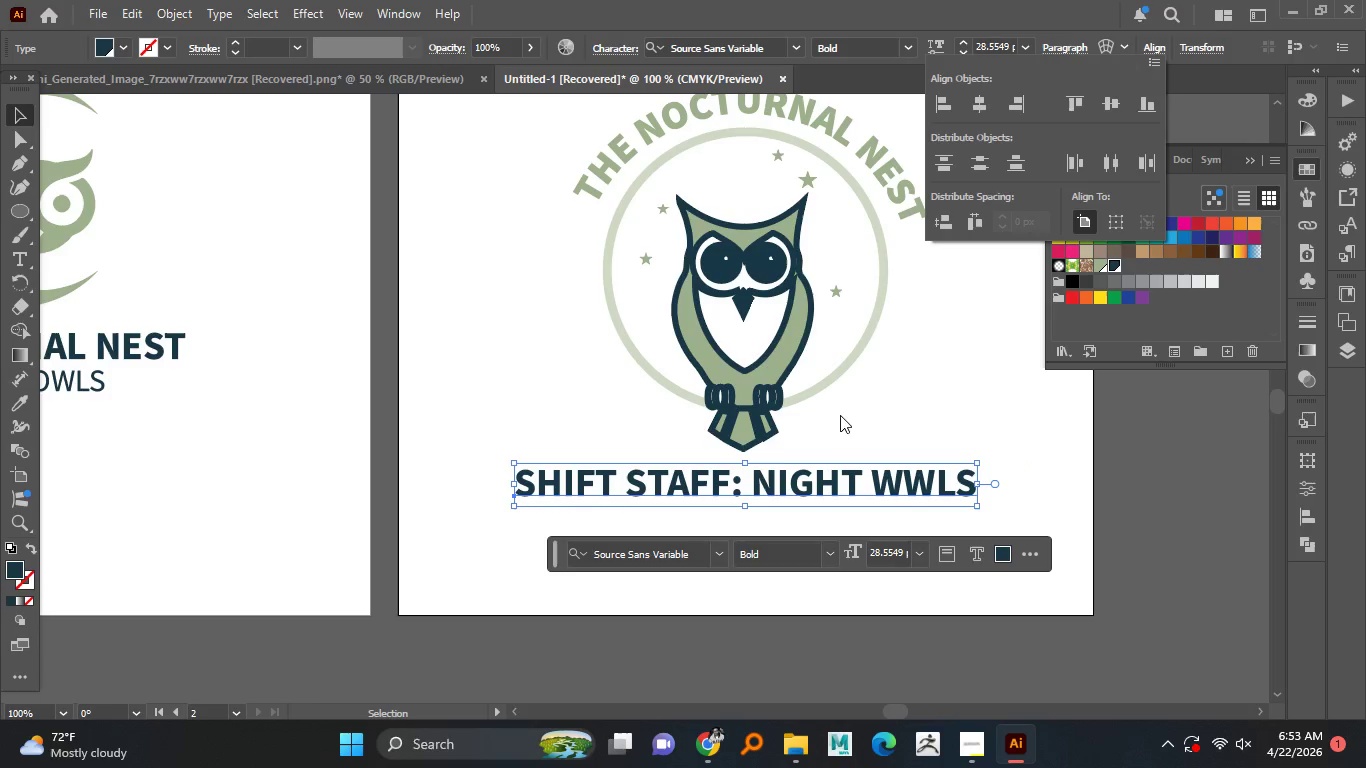 
hold_key(key=AltLeft, duration=3.55)
hold_key(key=ShiftLeft, duration=0.97)
left_click([747, 462])
 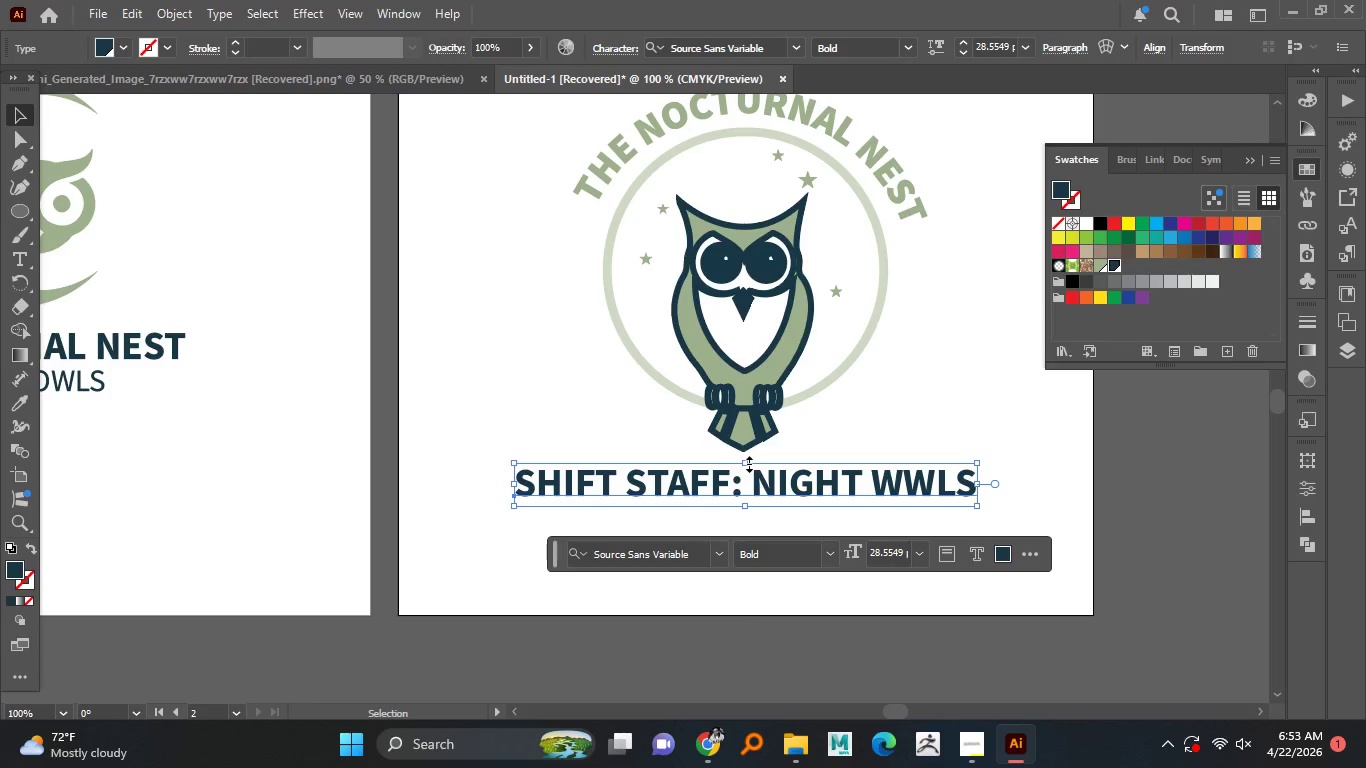 
hold_key(key=ShiftLeft, duration=1.53)
left_click_drag(start_coordinate=[747, 462], to_coordinate=[747, 473])
 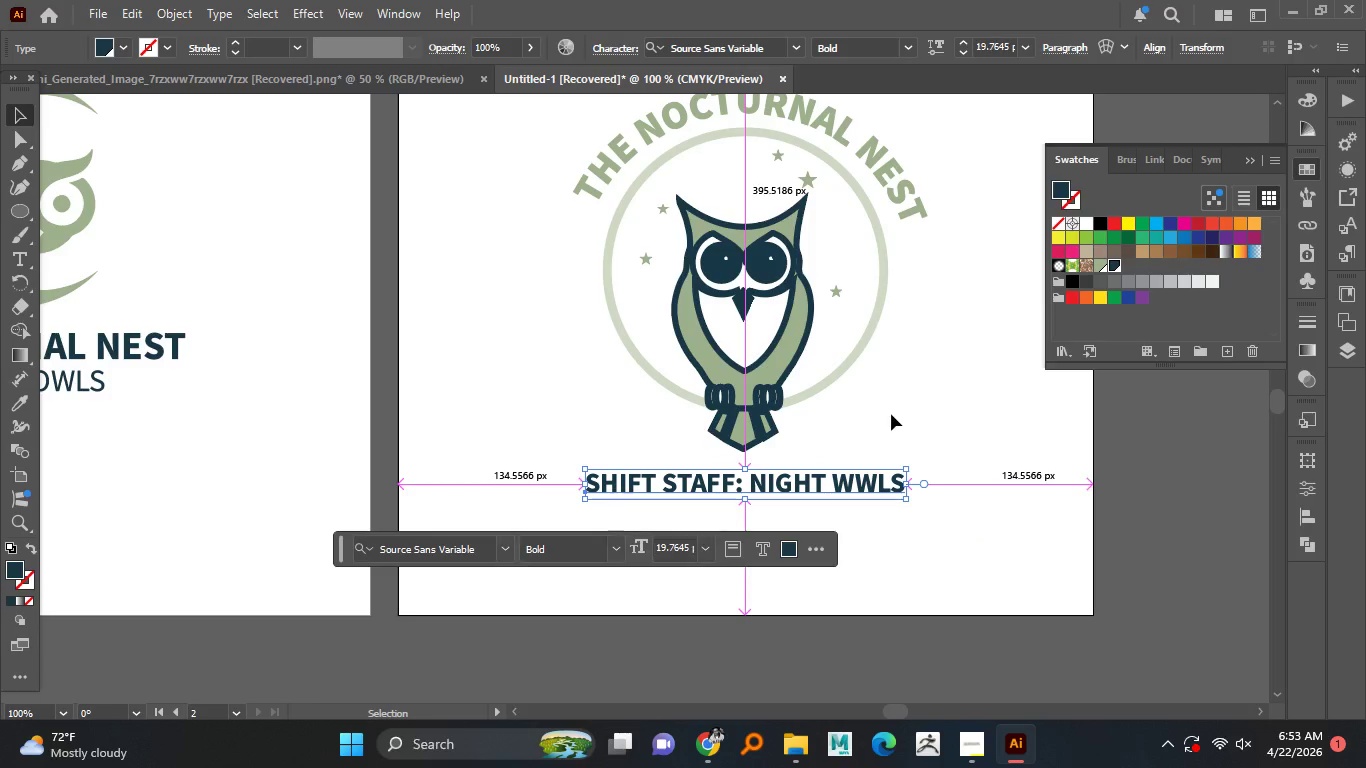 
left_click([891, 414])
 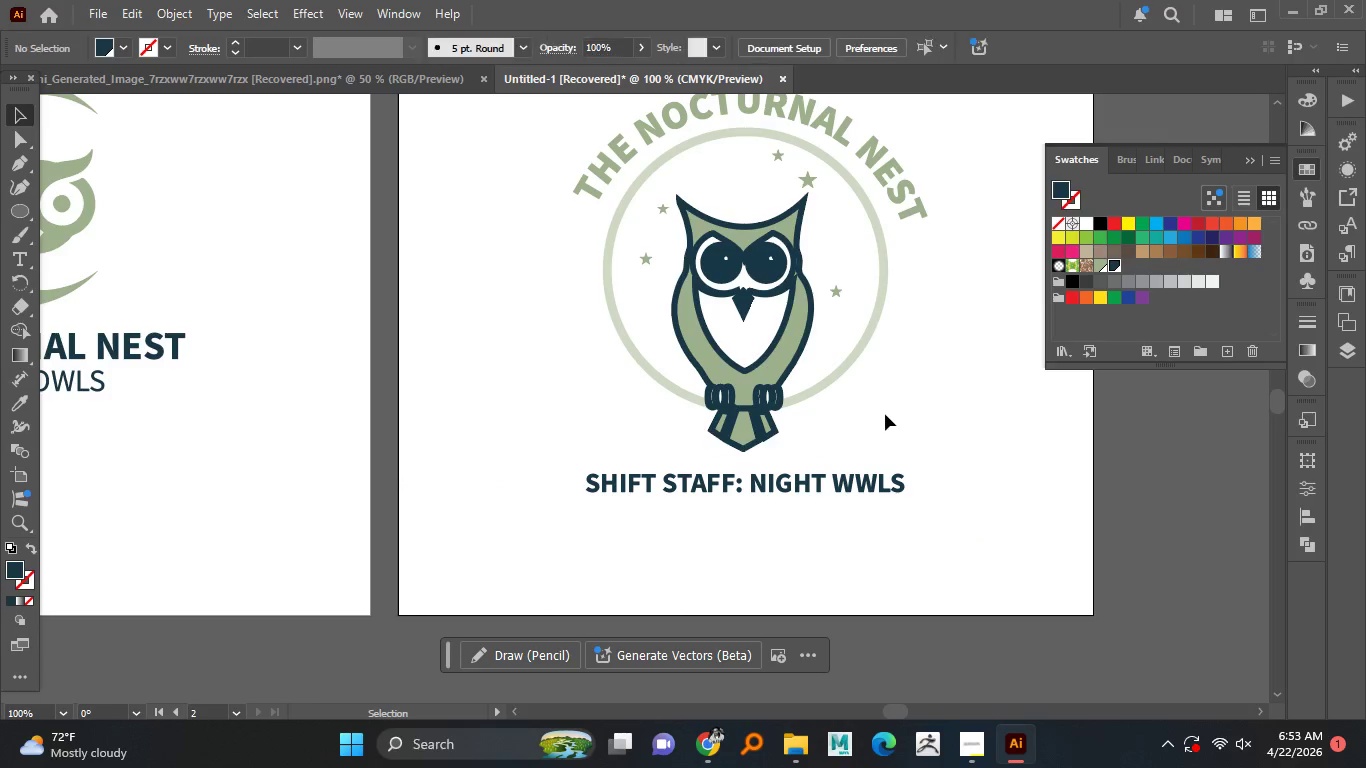 
hold_key(key=AltLeft, duration=1.28)
scroll: coordinate [865, 414], scroll_direction: down, amount: 1.0
 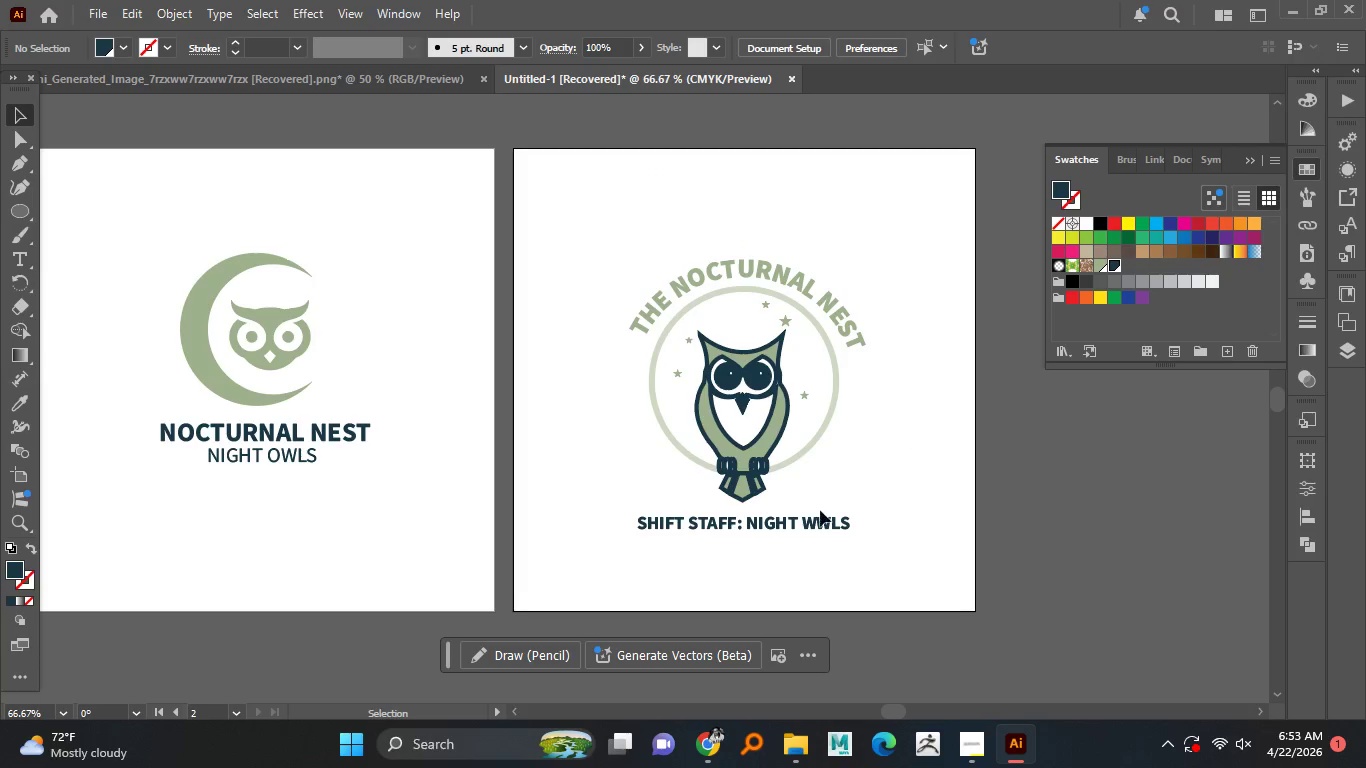 
left_click([816, 514])
 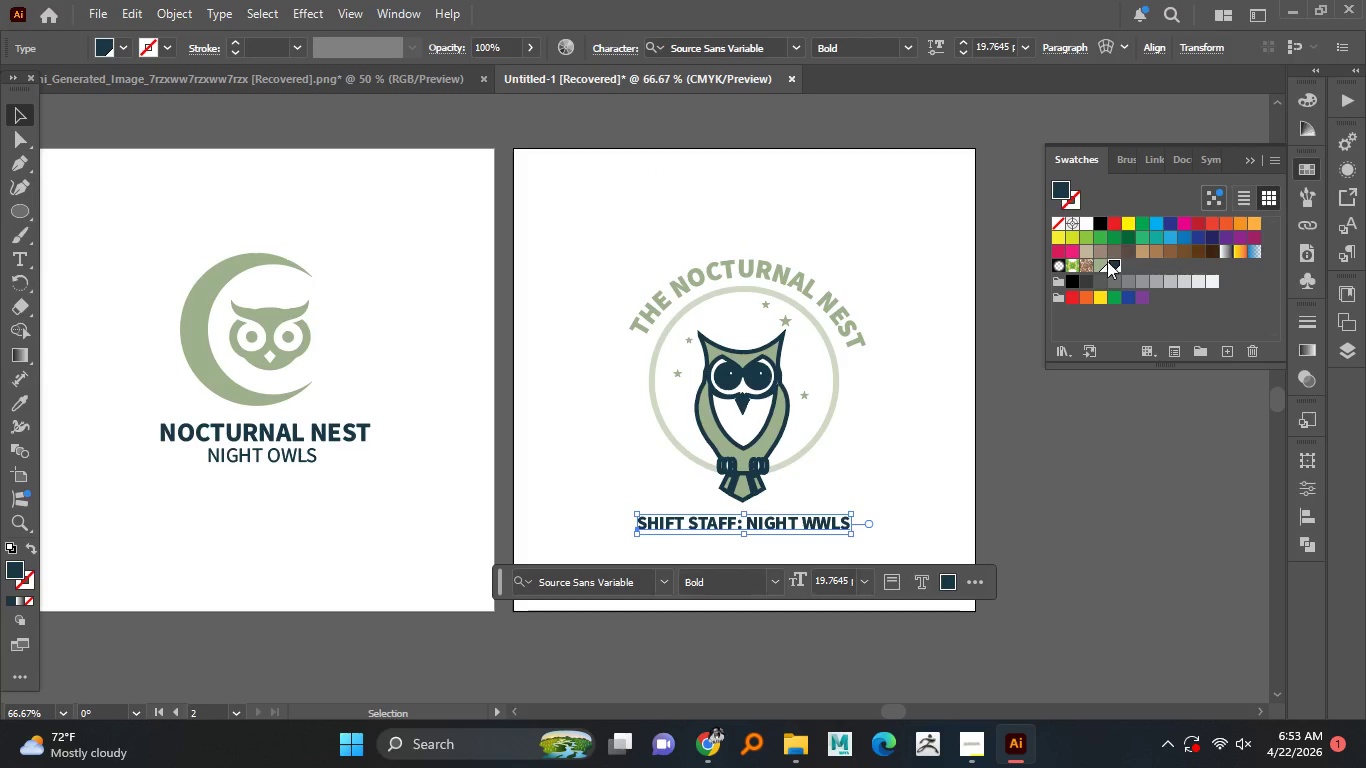 
left_click([1103, 262])
 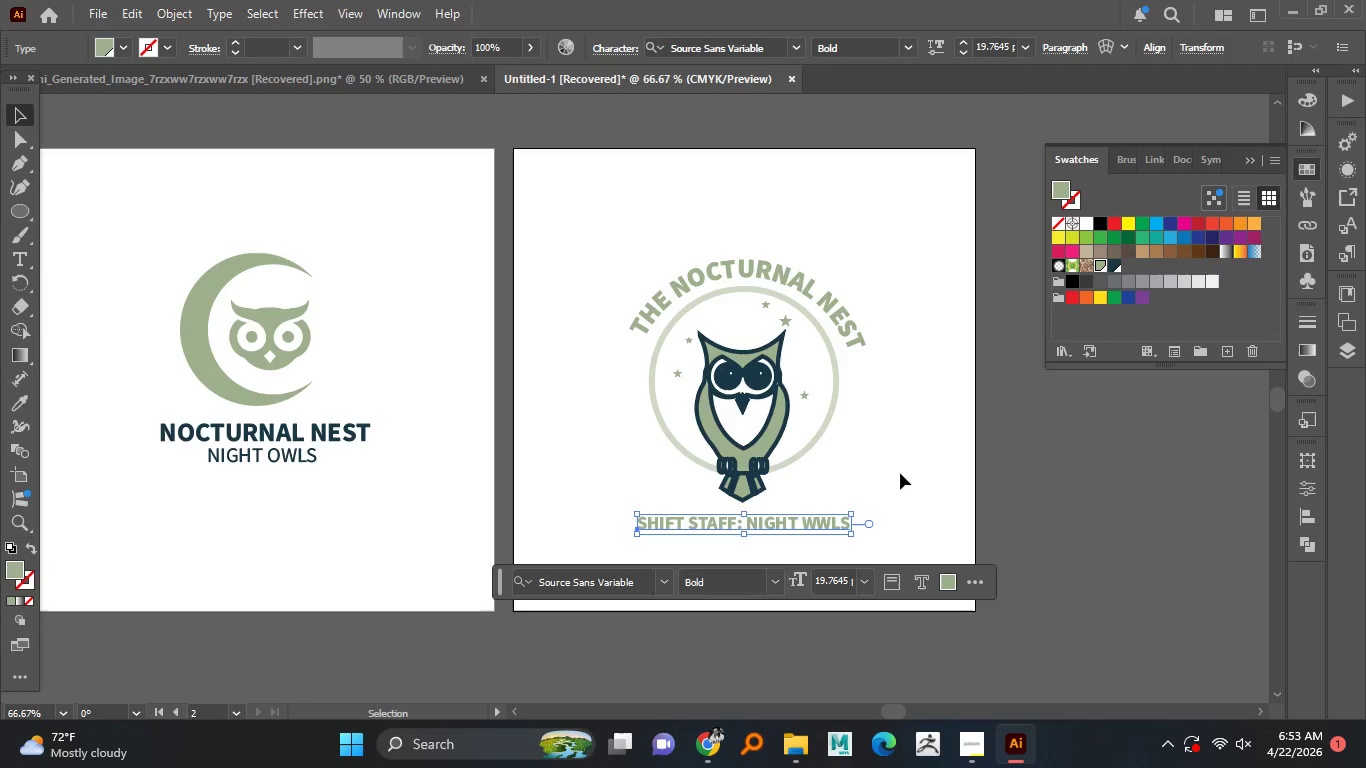 
left_click([900, 473])
 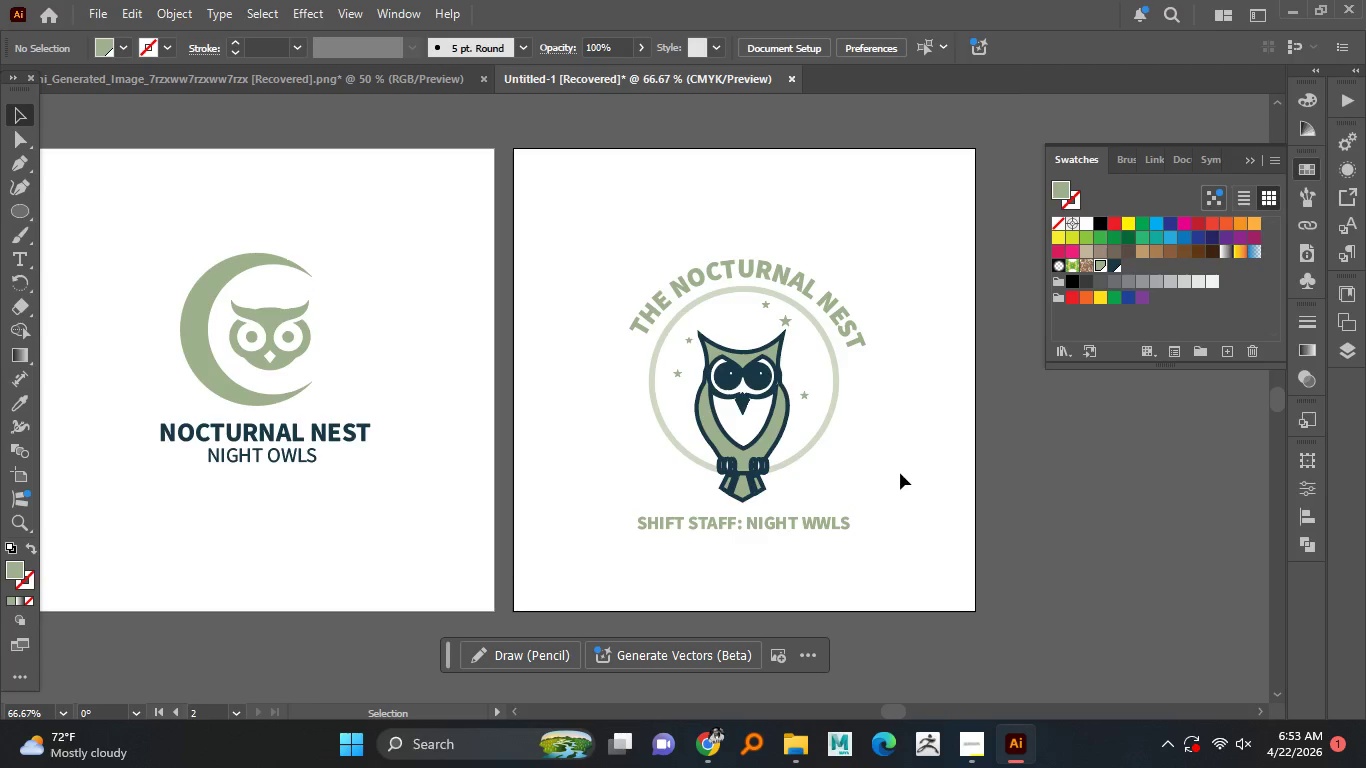 
hold_key(key=AltLeft, duration=0.95)
 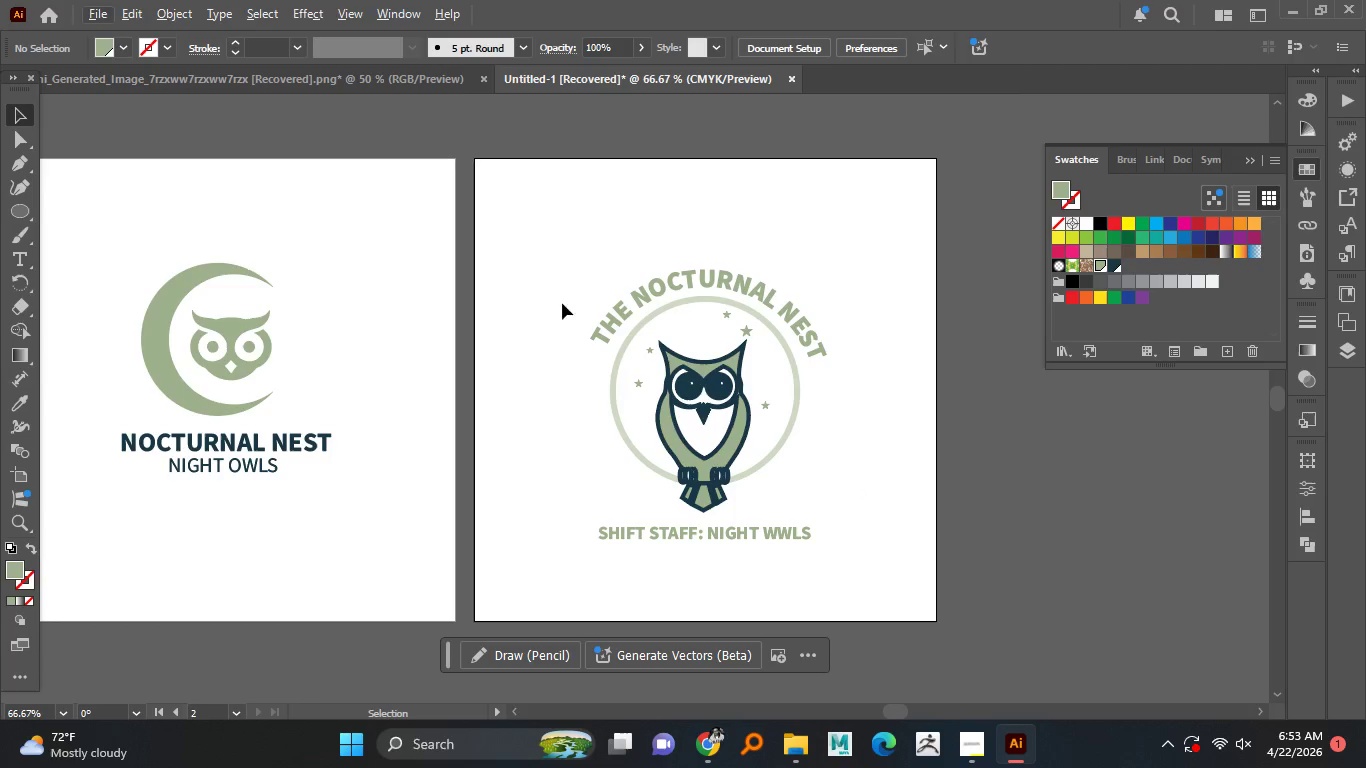 
left_click_drag(start_coordinate=[583, 230], to_coordinate=[867, 575])
 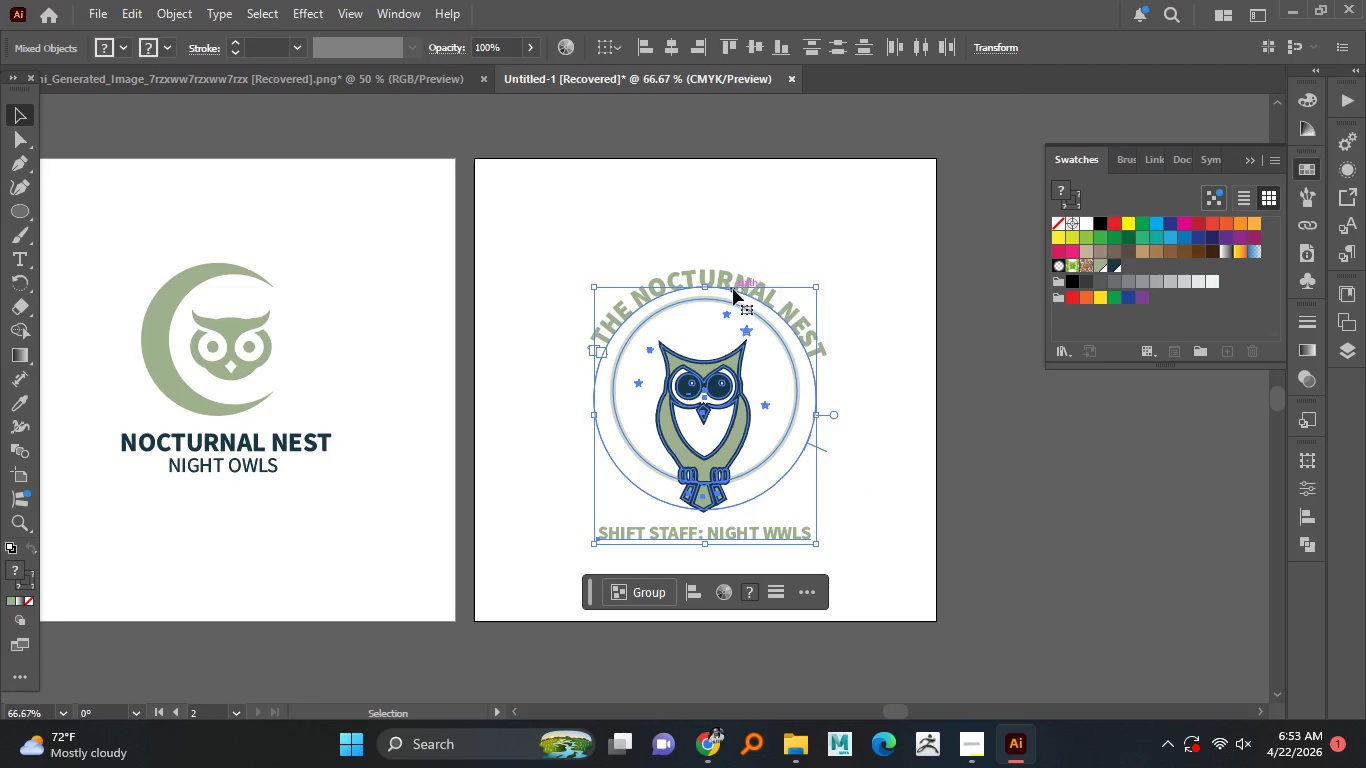 
left_click_drag(start_coordinate=[733, 289], to_coordinate=[728, 261])
 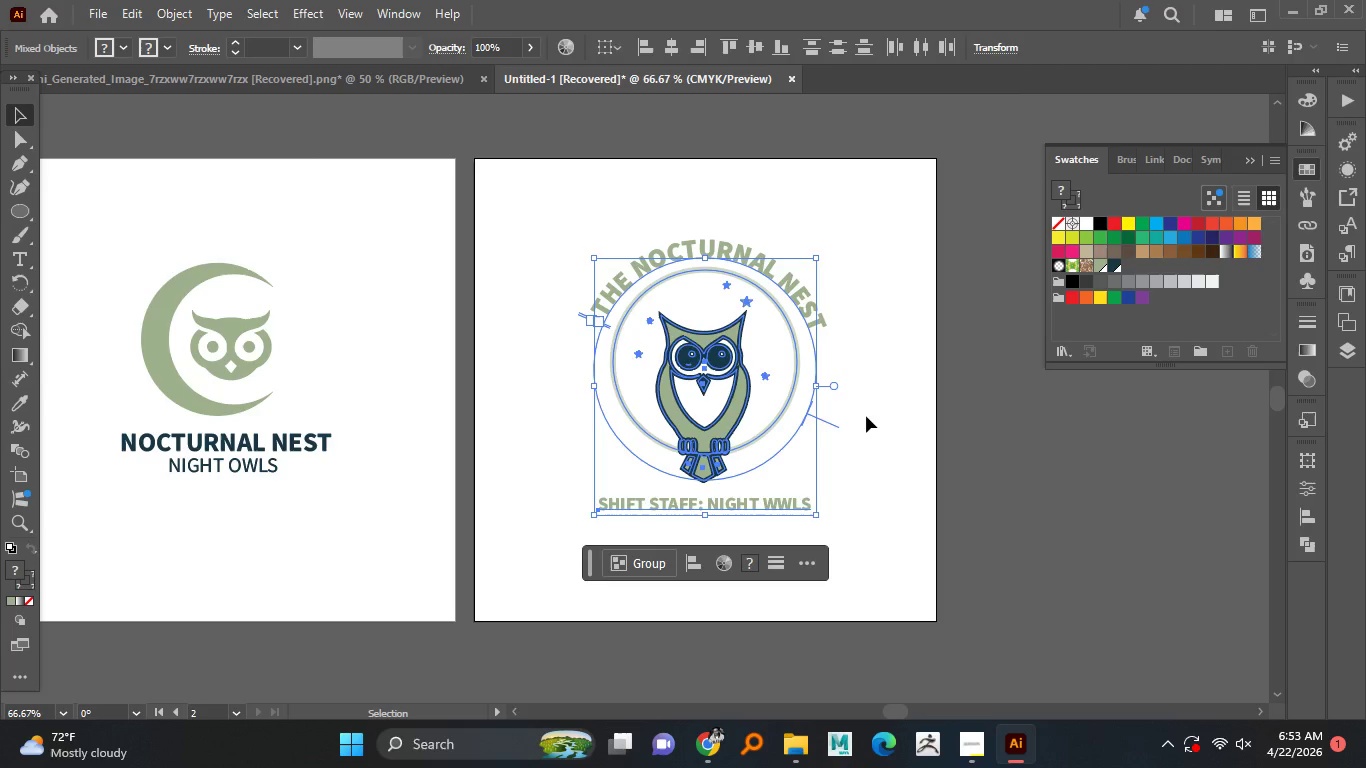 
hold_key(key=ShiftLeft, duration=1.5)
 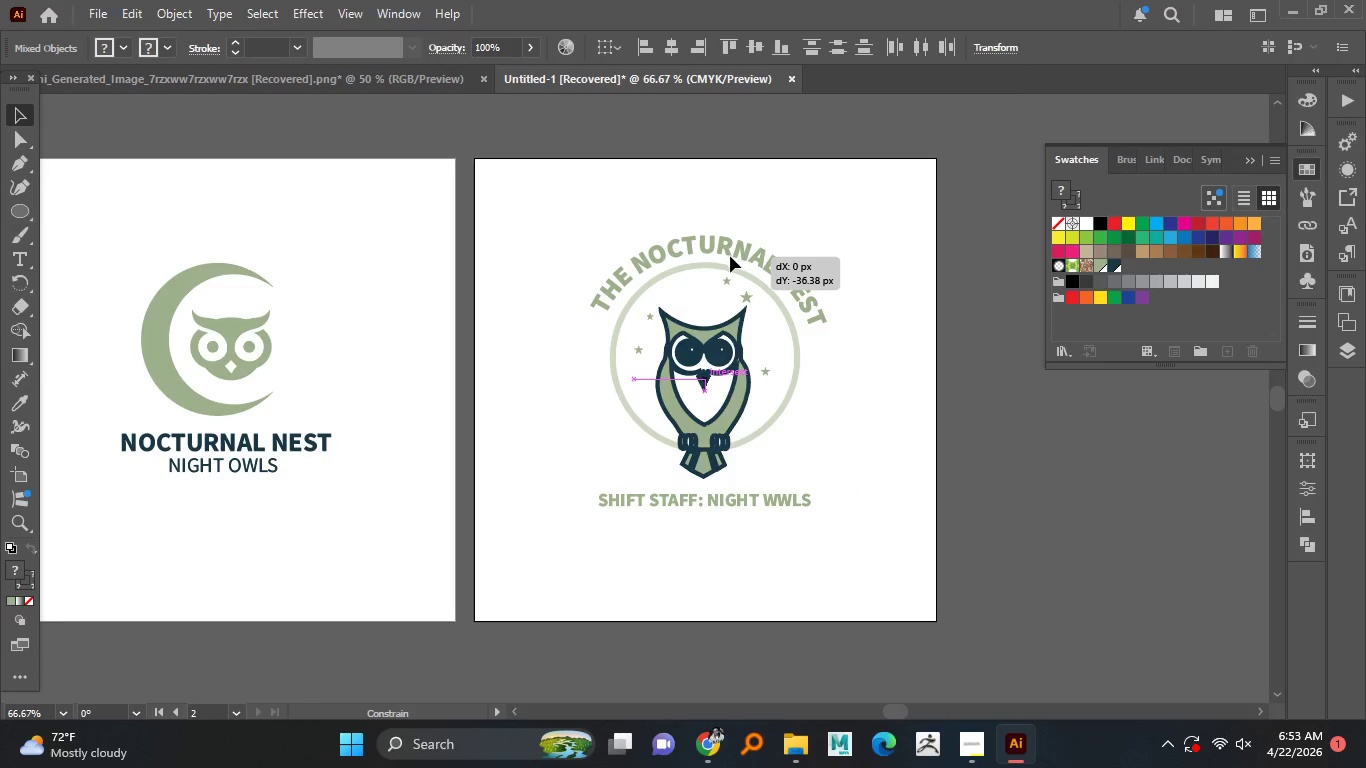 
hold_key(key=ShiftLeft, duration=1.5)
 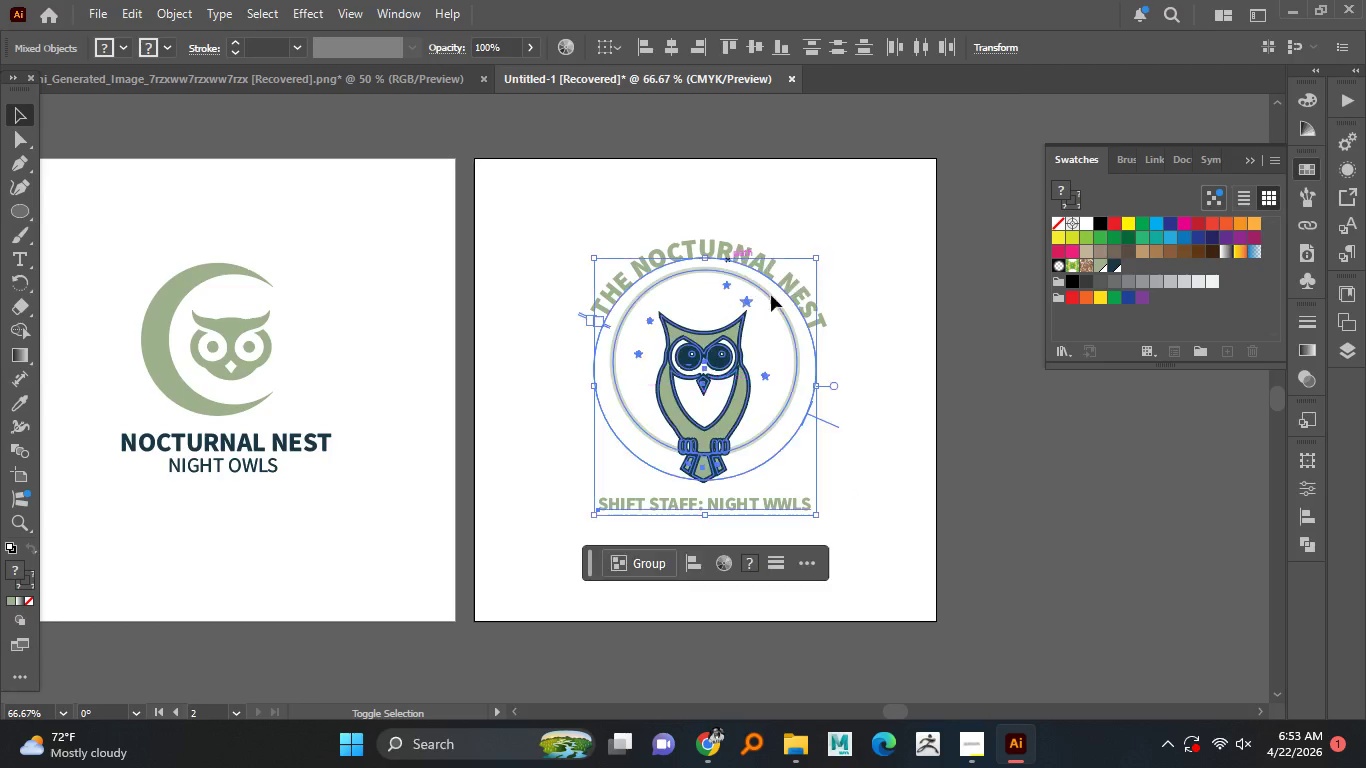 
key(Shift+ShiftLeft)
 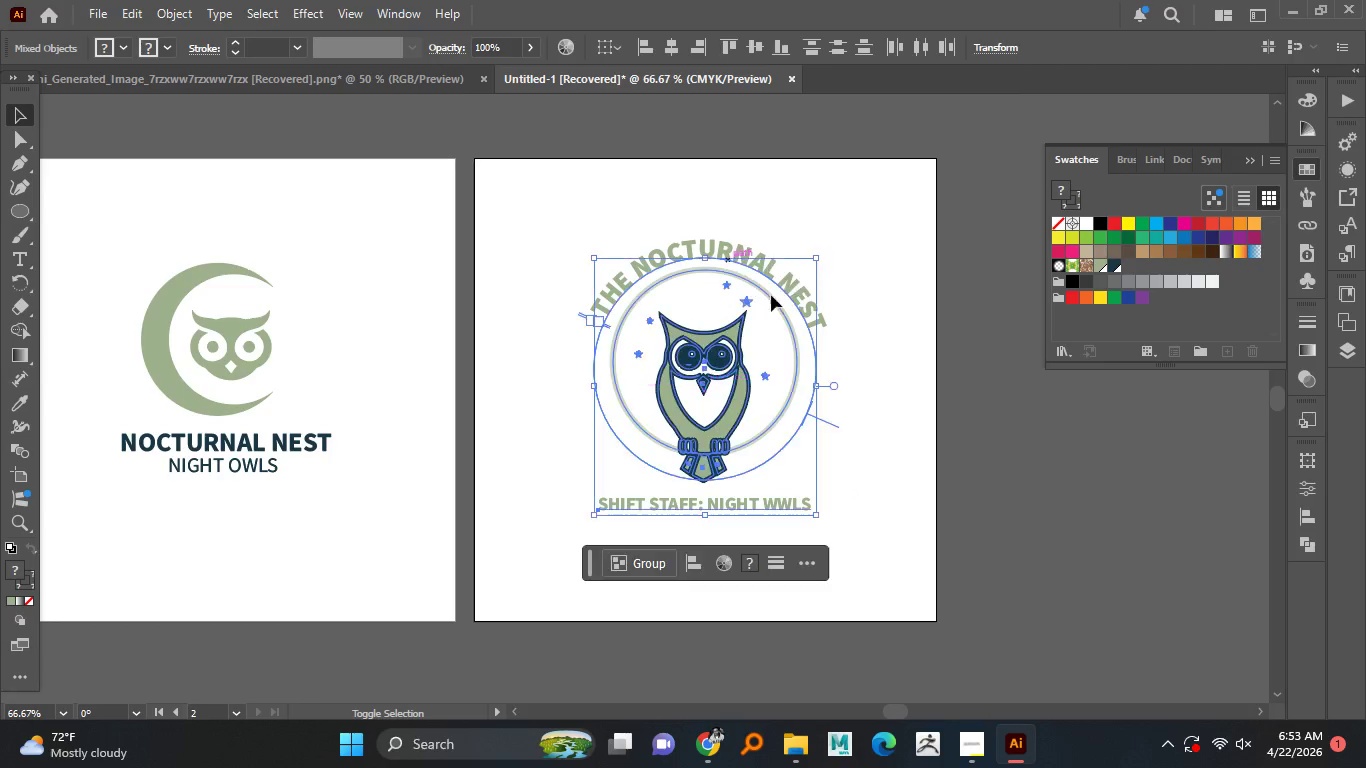 
key(Shift+ShiftLeft)
 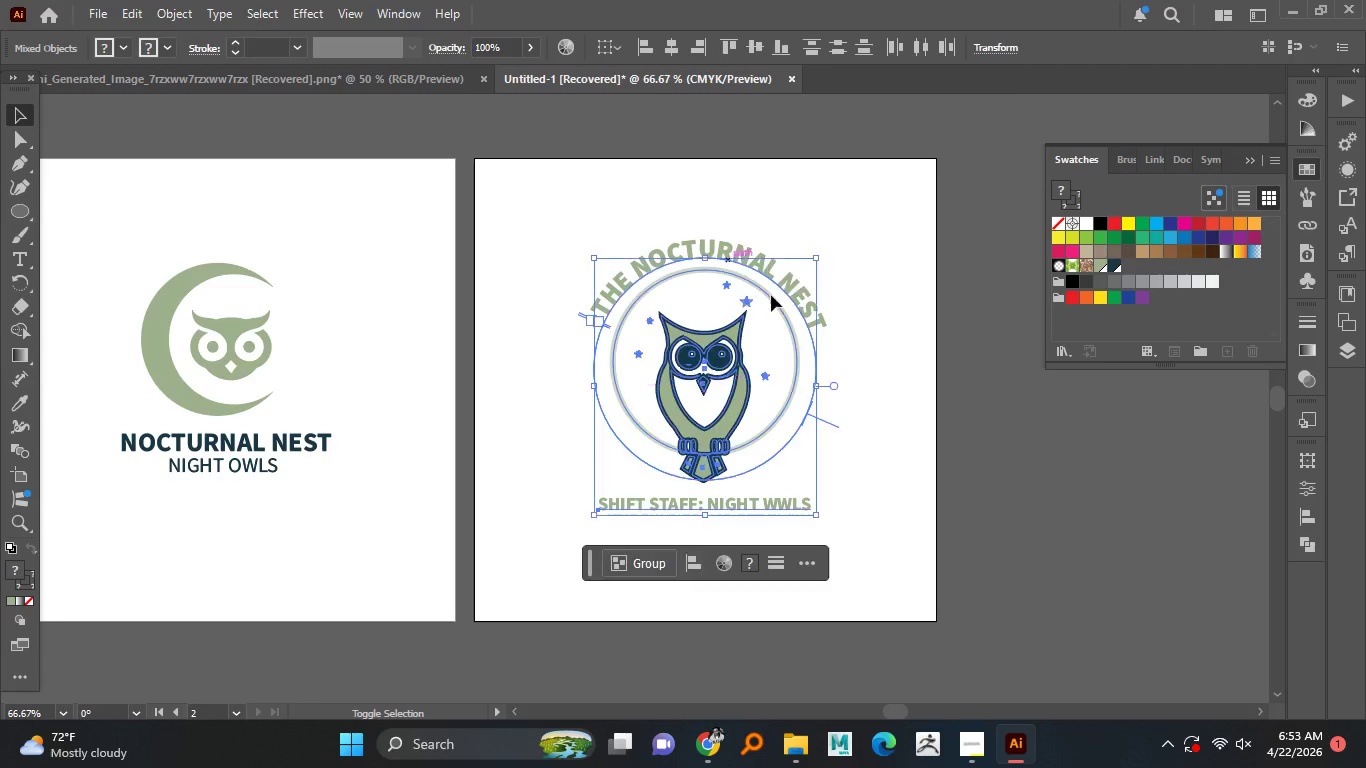 
key(Shift+ShiftLeft)
 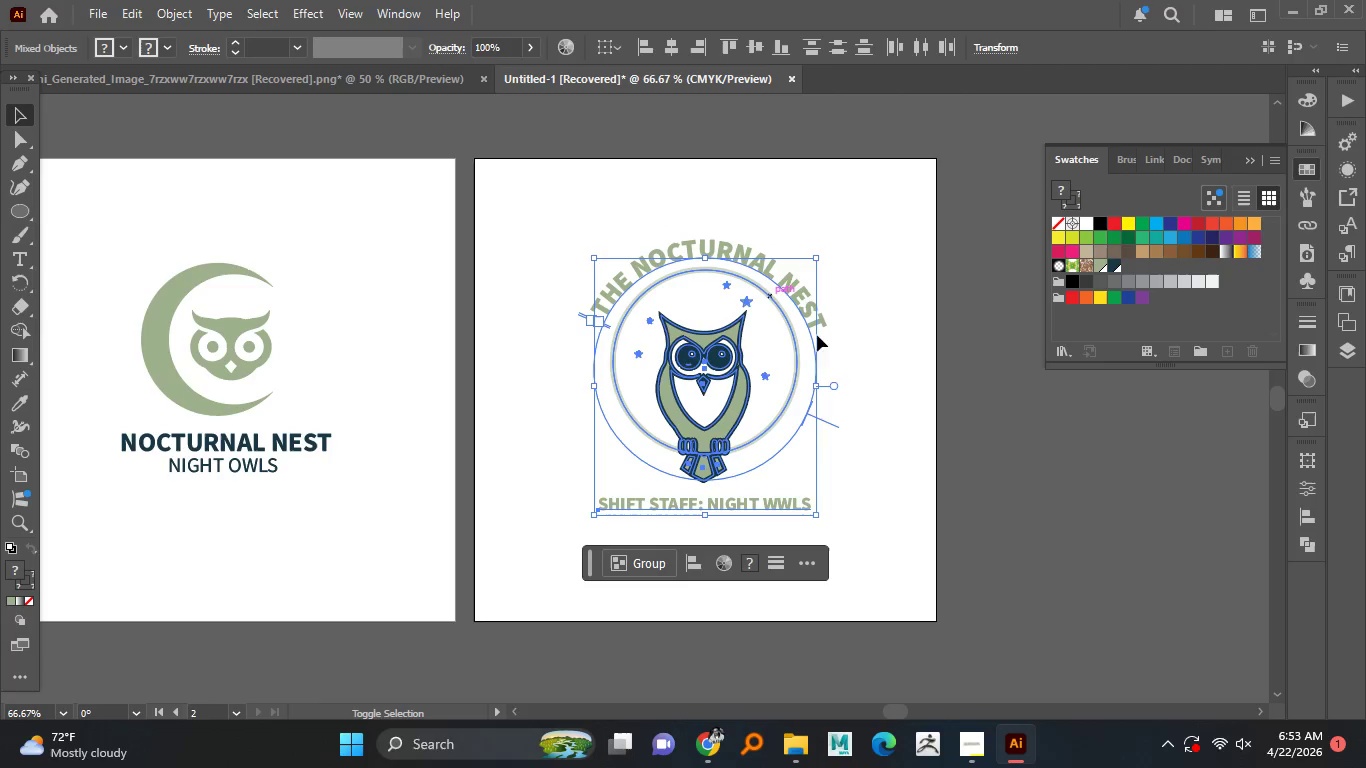 
key(Shift+ShiftLeft)
 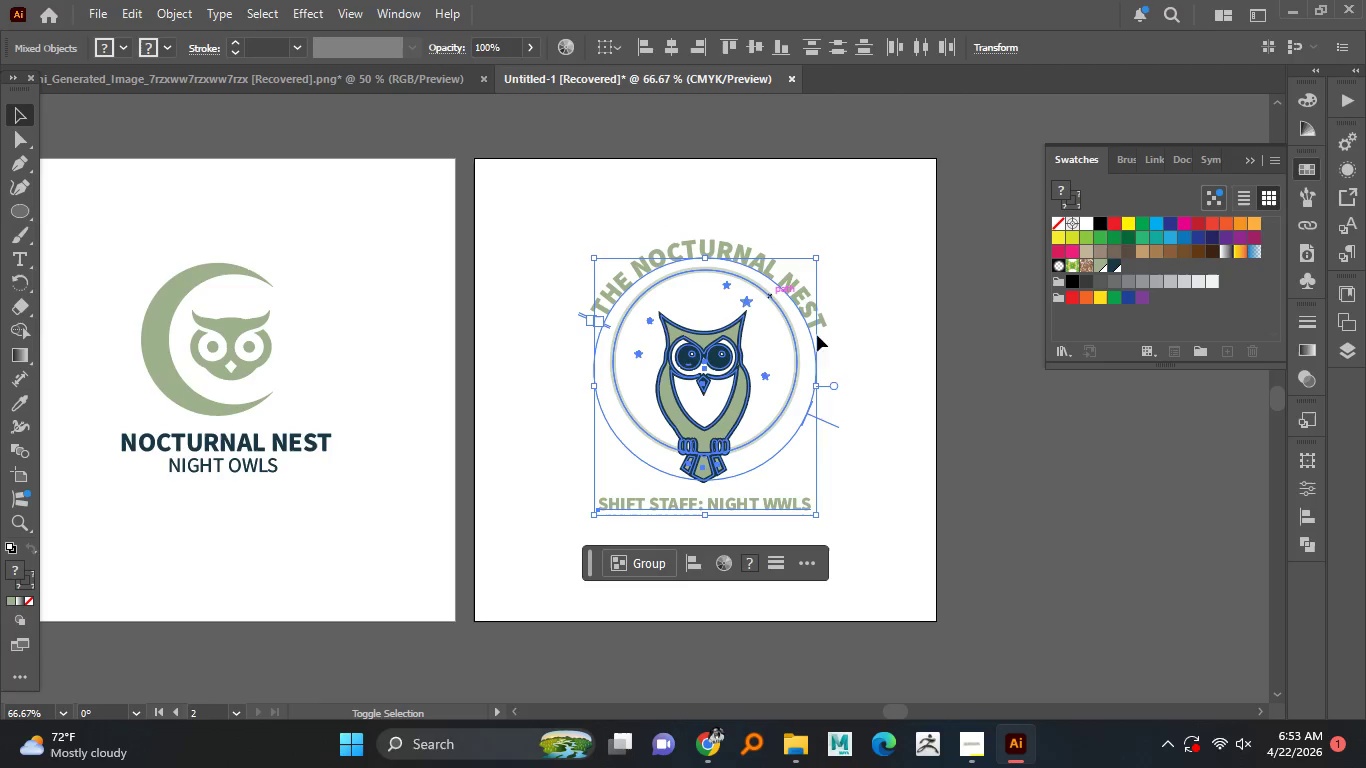 
key(Shift+ShiftLeft)
 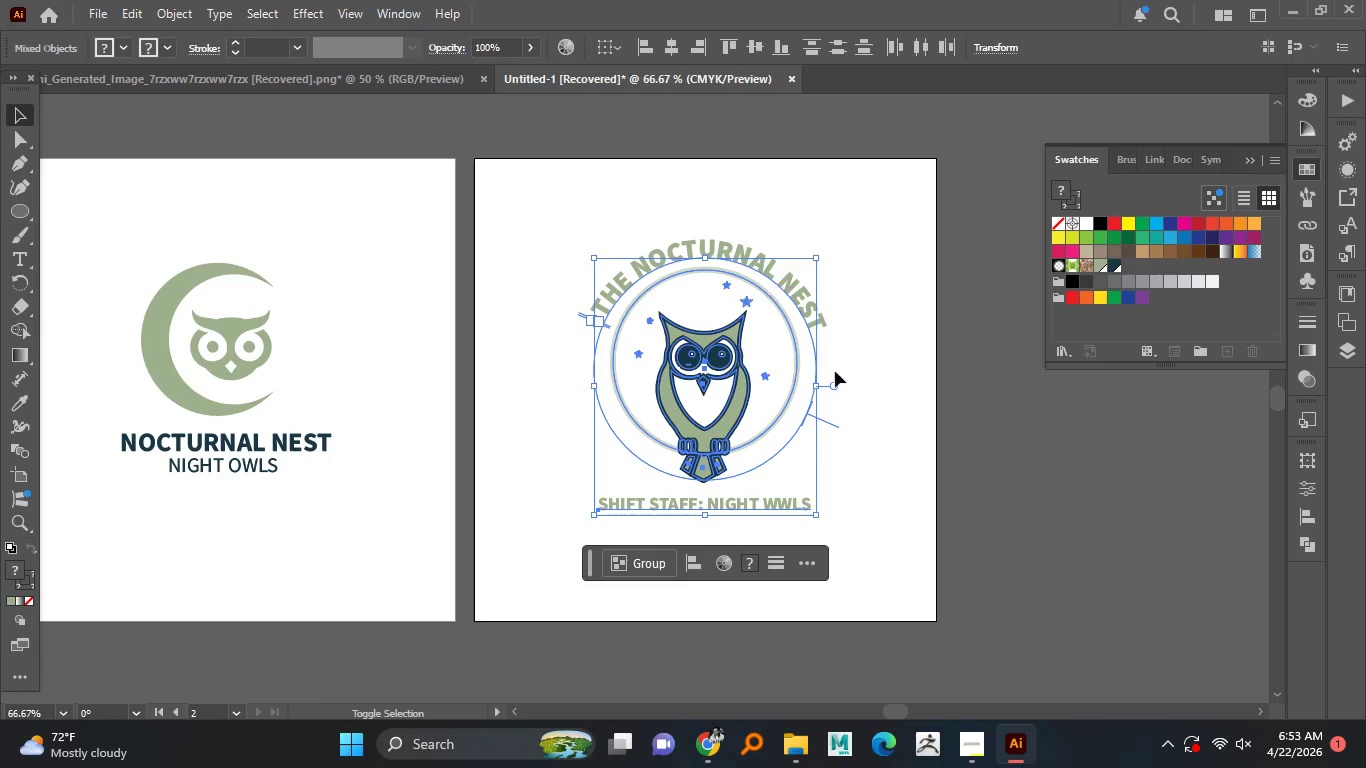 
key(Shift+ShiftLeft)
 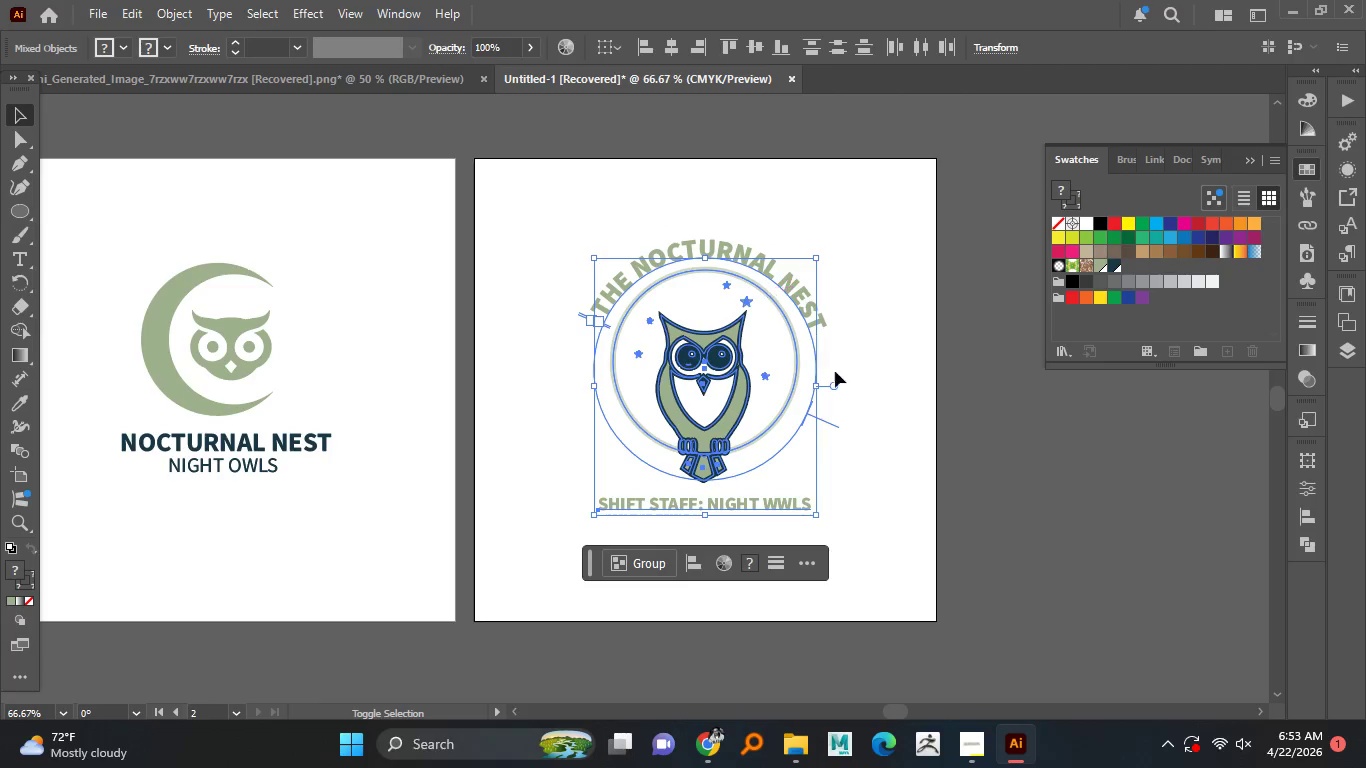 
key(Shift+ShiftLeft)
 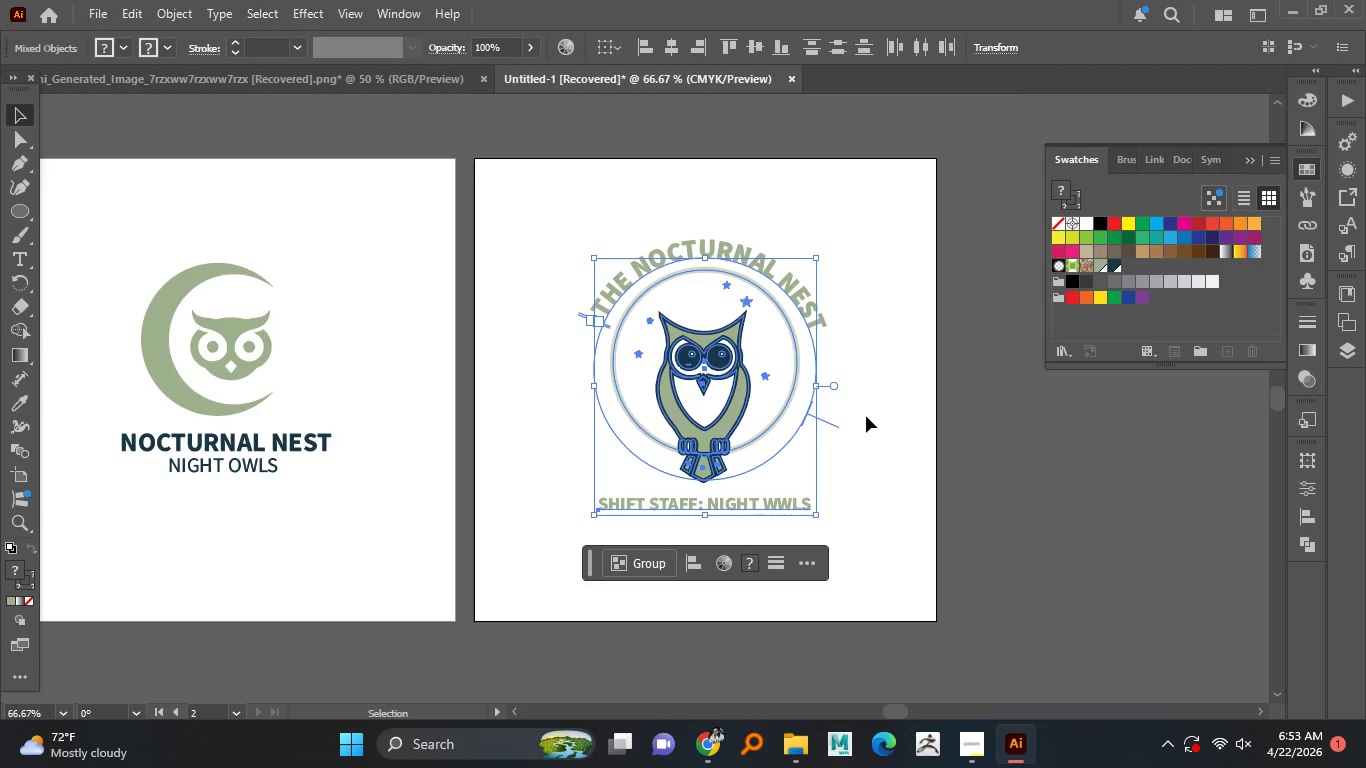 
left_click([866, 416])
 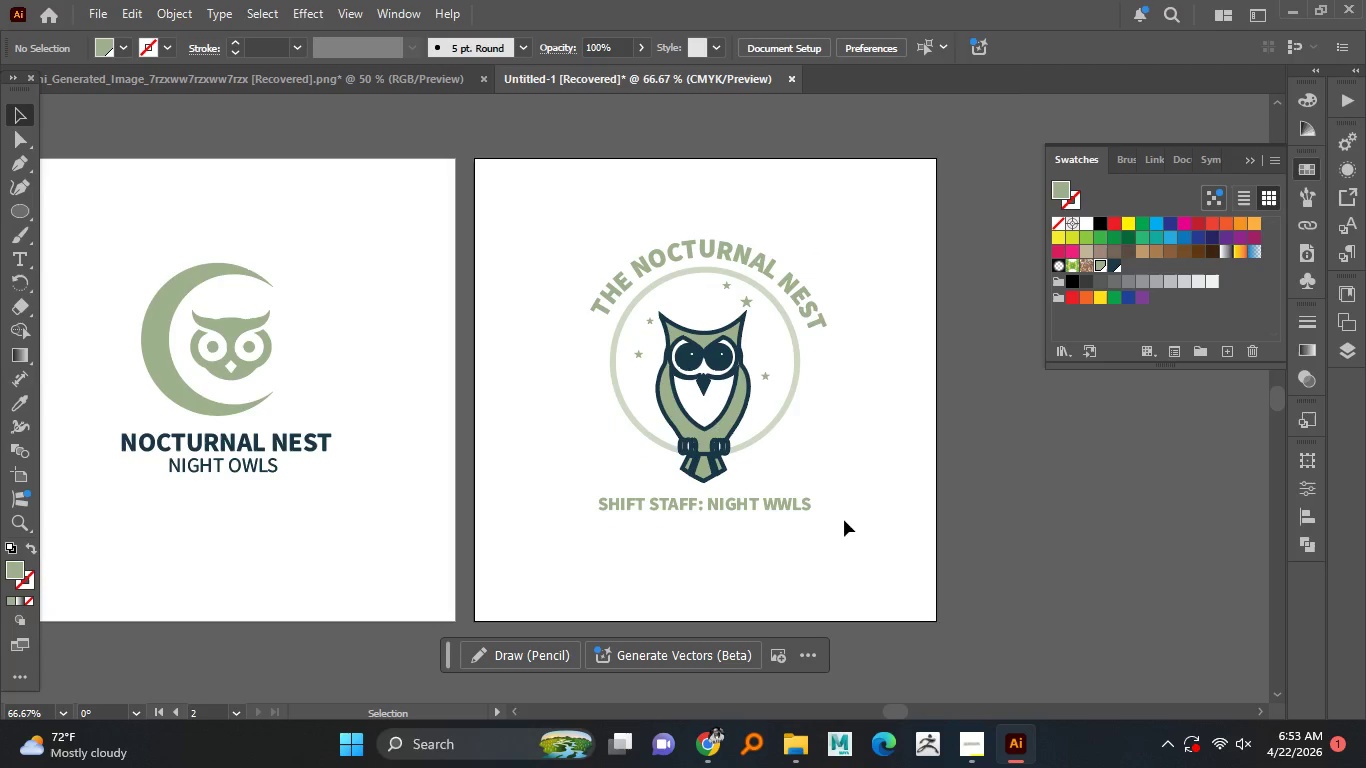 
scroll: coordinate [844, 520], scroll_direction: up, amount: 1.0
 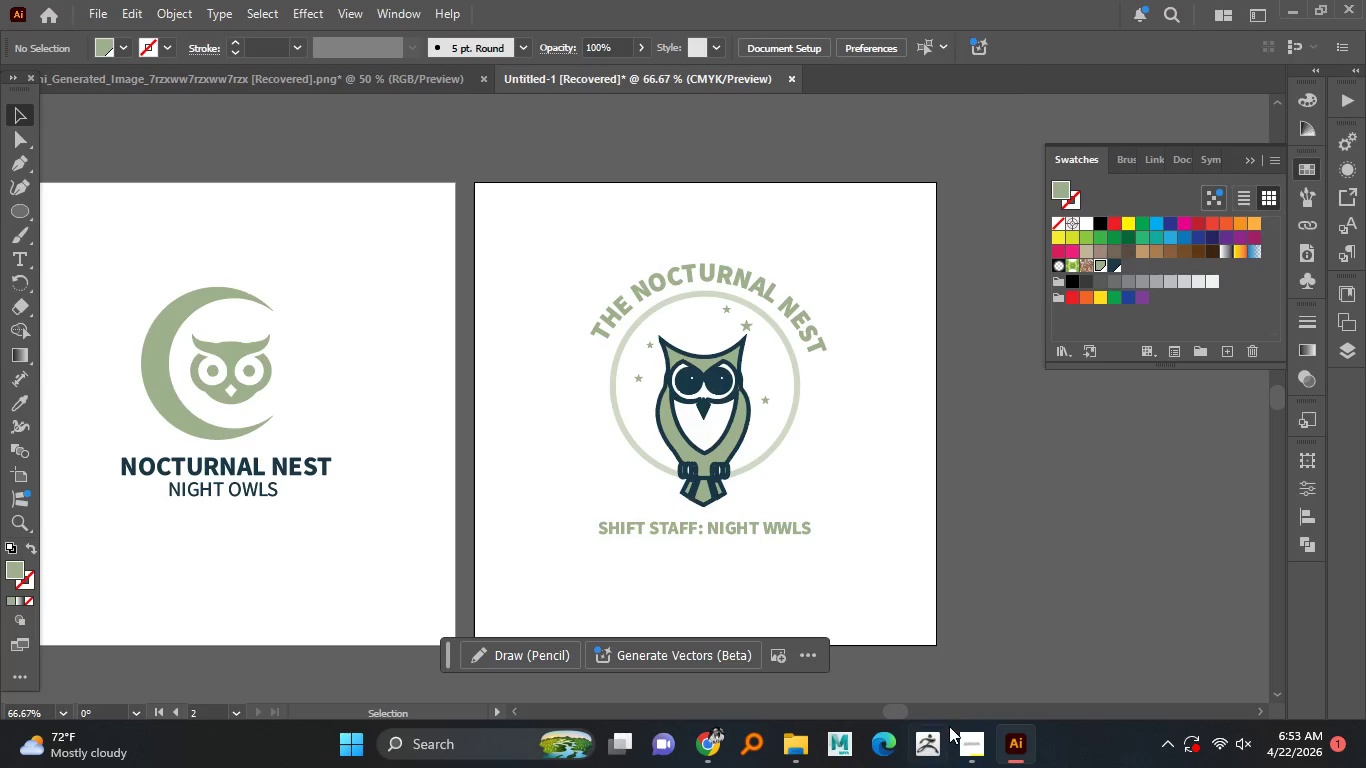 
left_click([968, 747])